 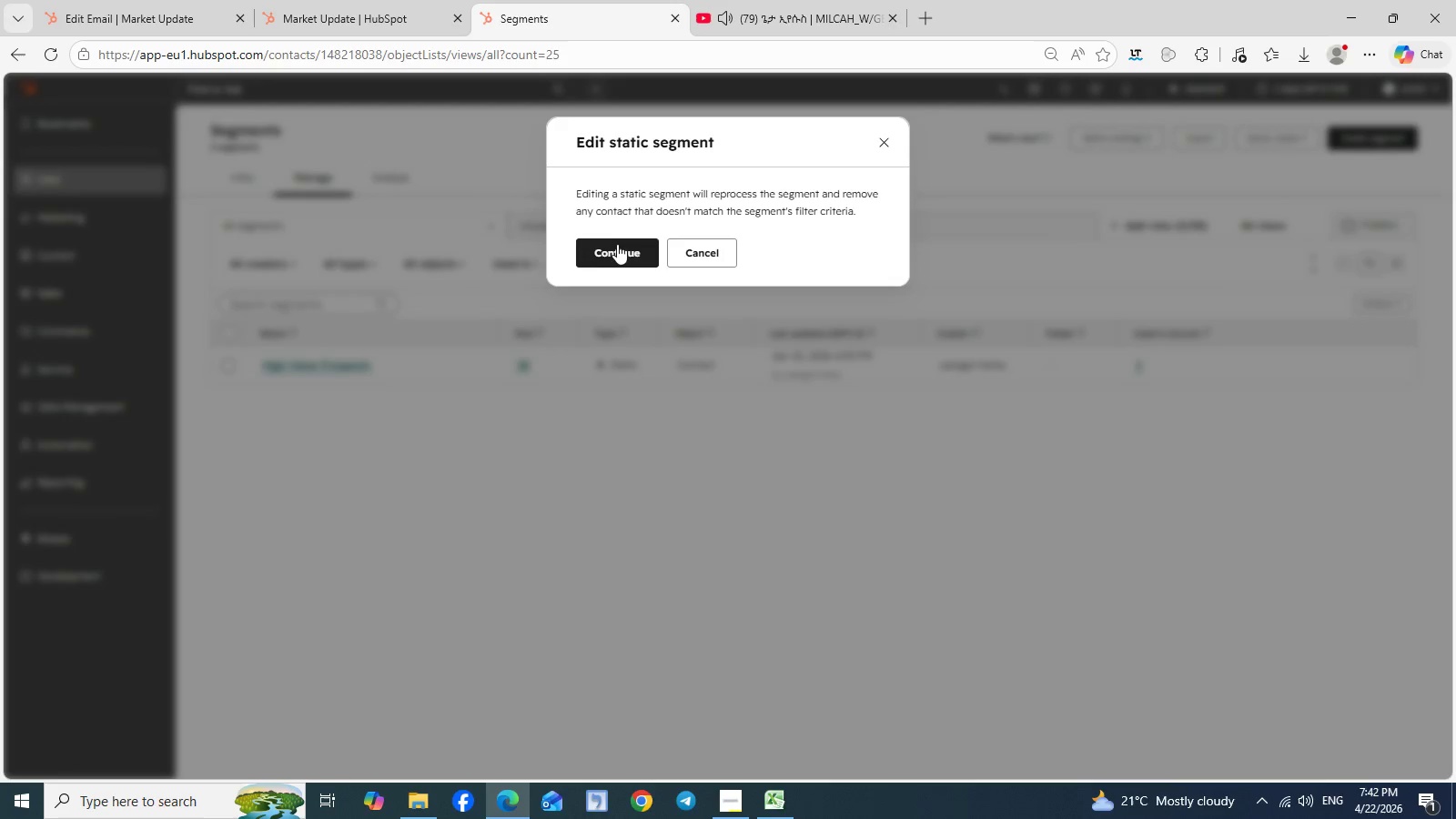 
left_click([629, 251])
 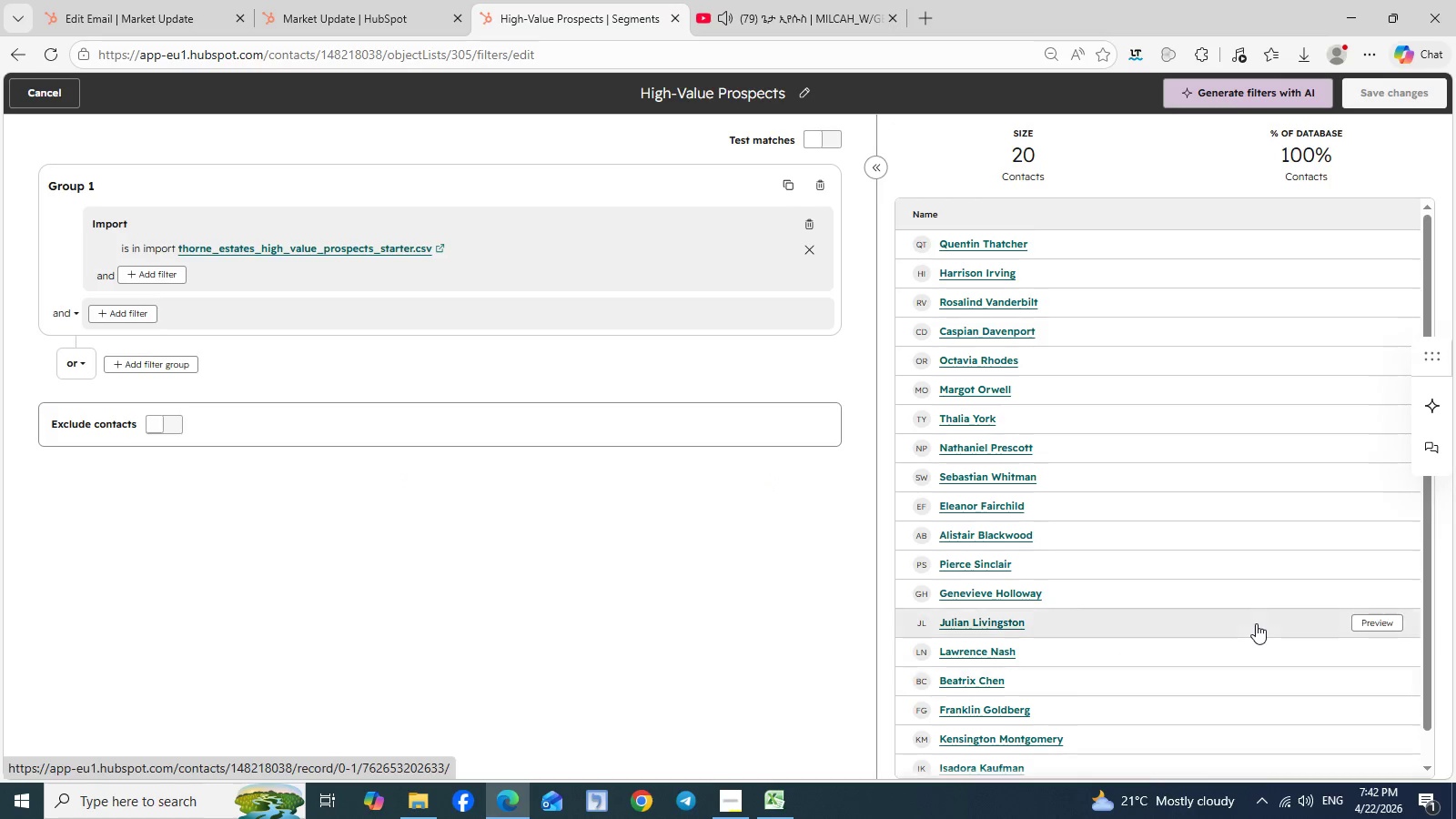 
wait(6.95)
 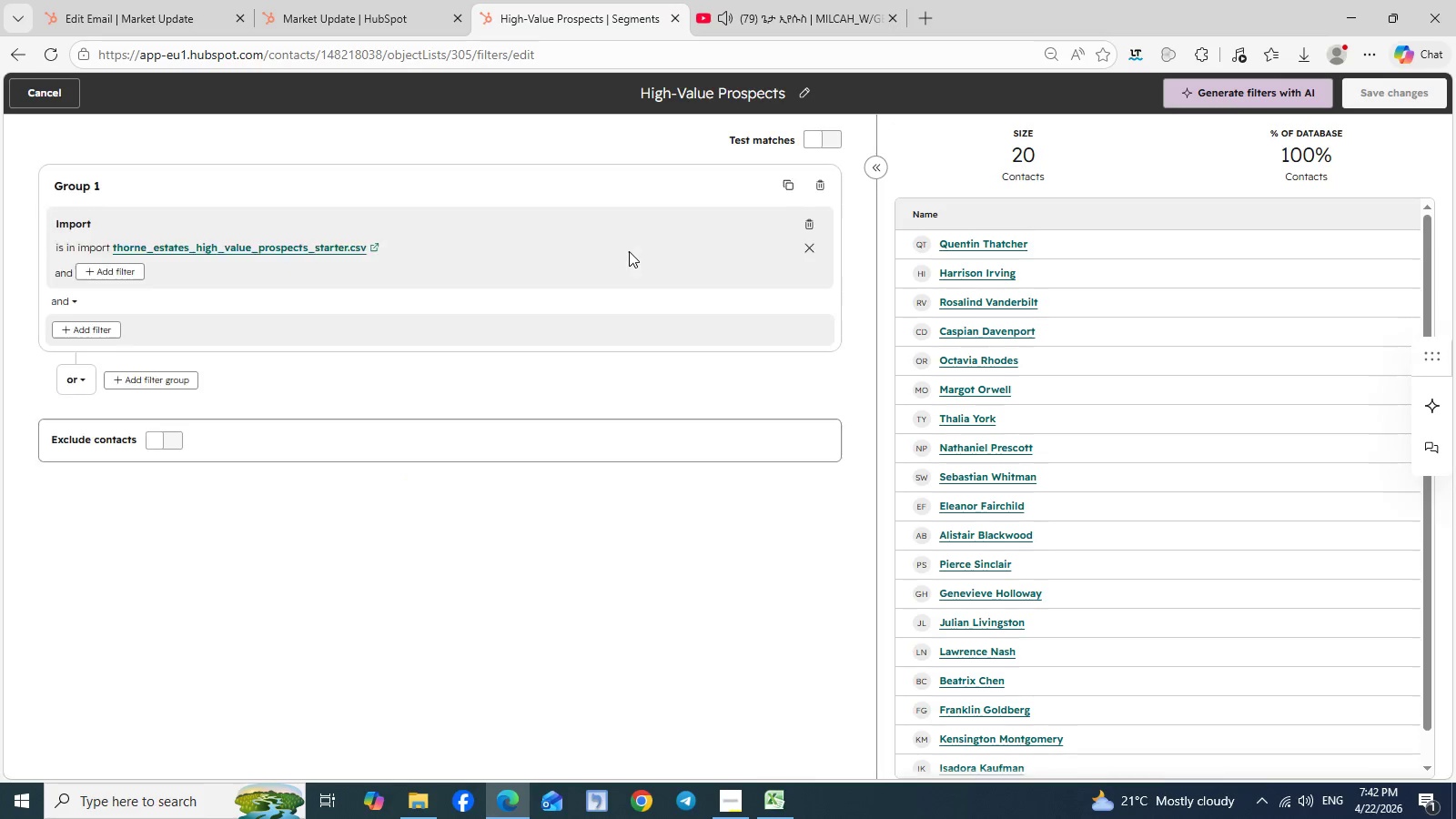 
scroll: coordinate [1256, 623], scroll_direction: down, amount: 1.0
 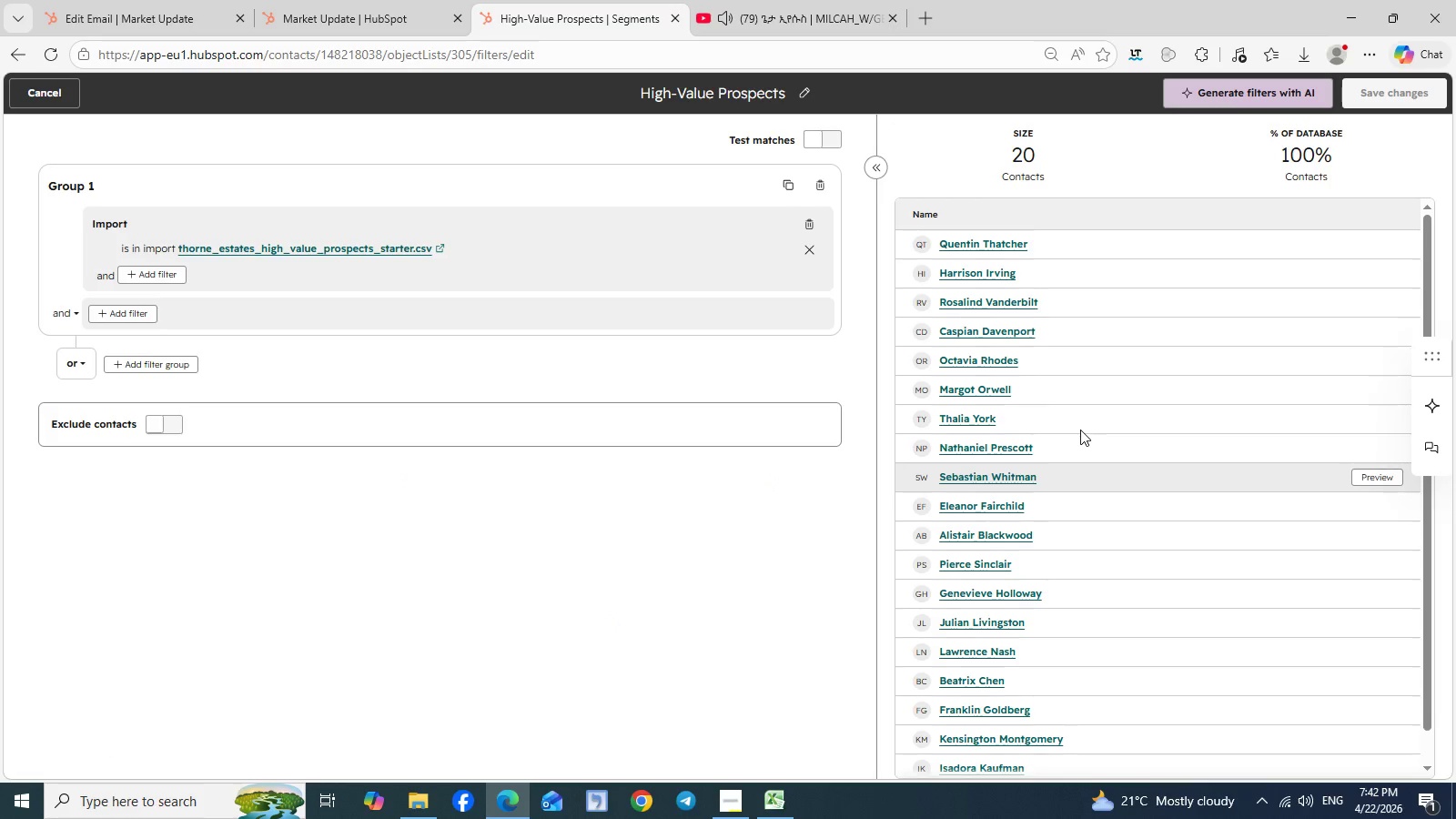 
scroll: coordinate [1080, 430], scroll_direction: up, amount: 5.0
 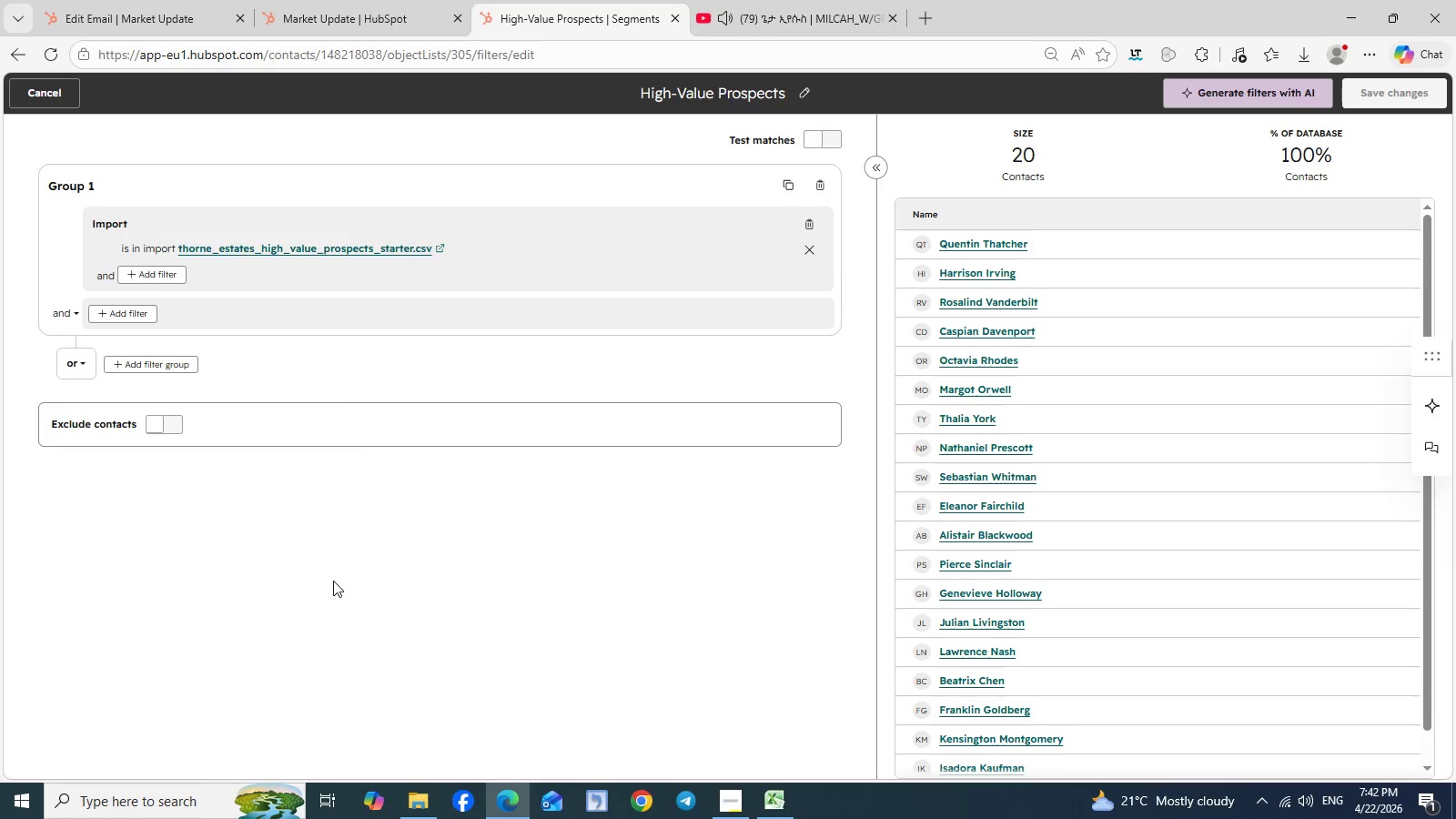 
wait(9.17)
 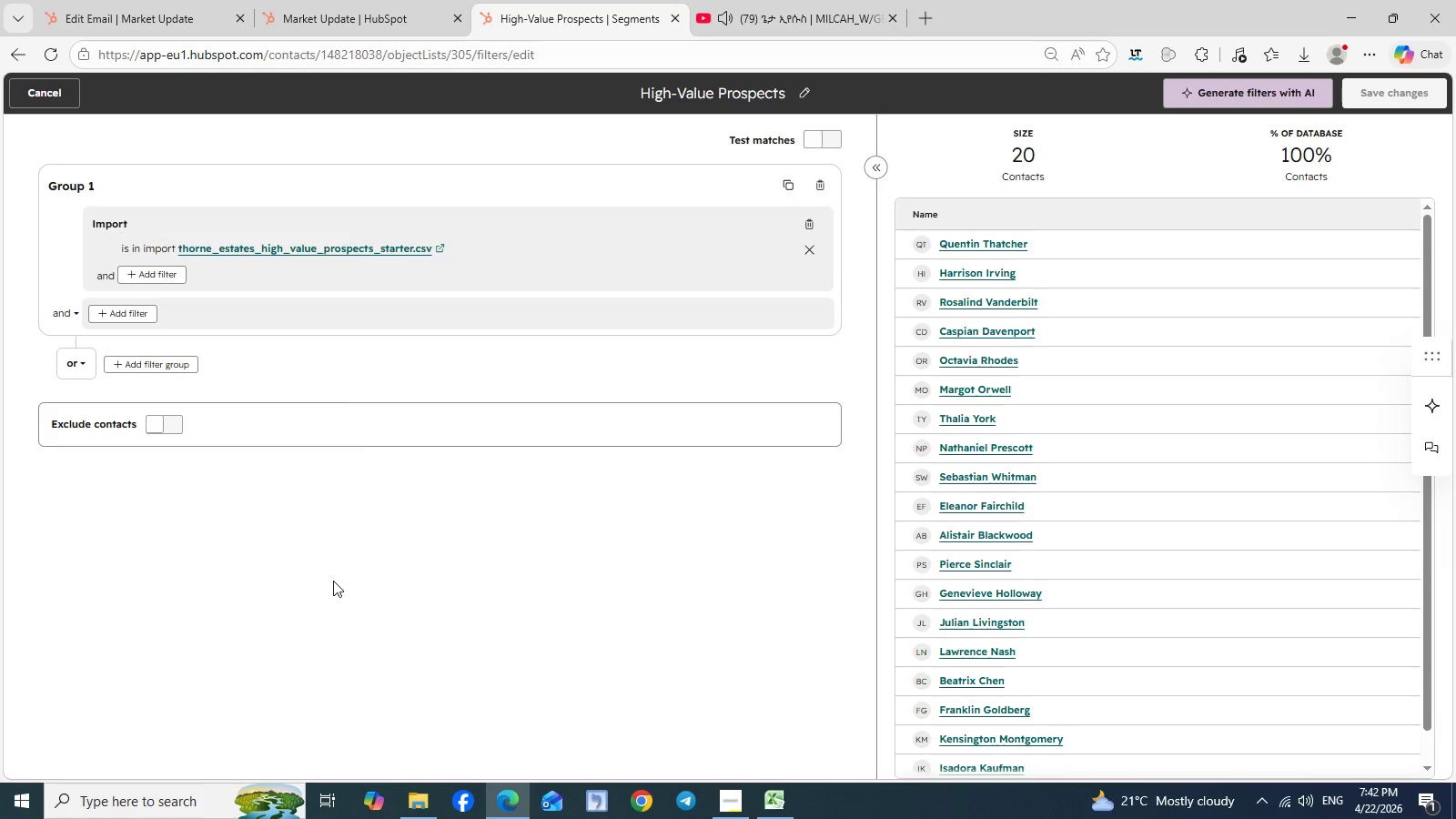 
hold_key(key=ShiftLeft, duration=0.89)
 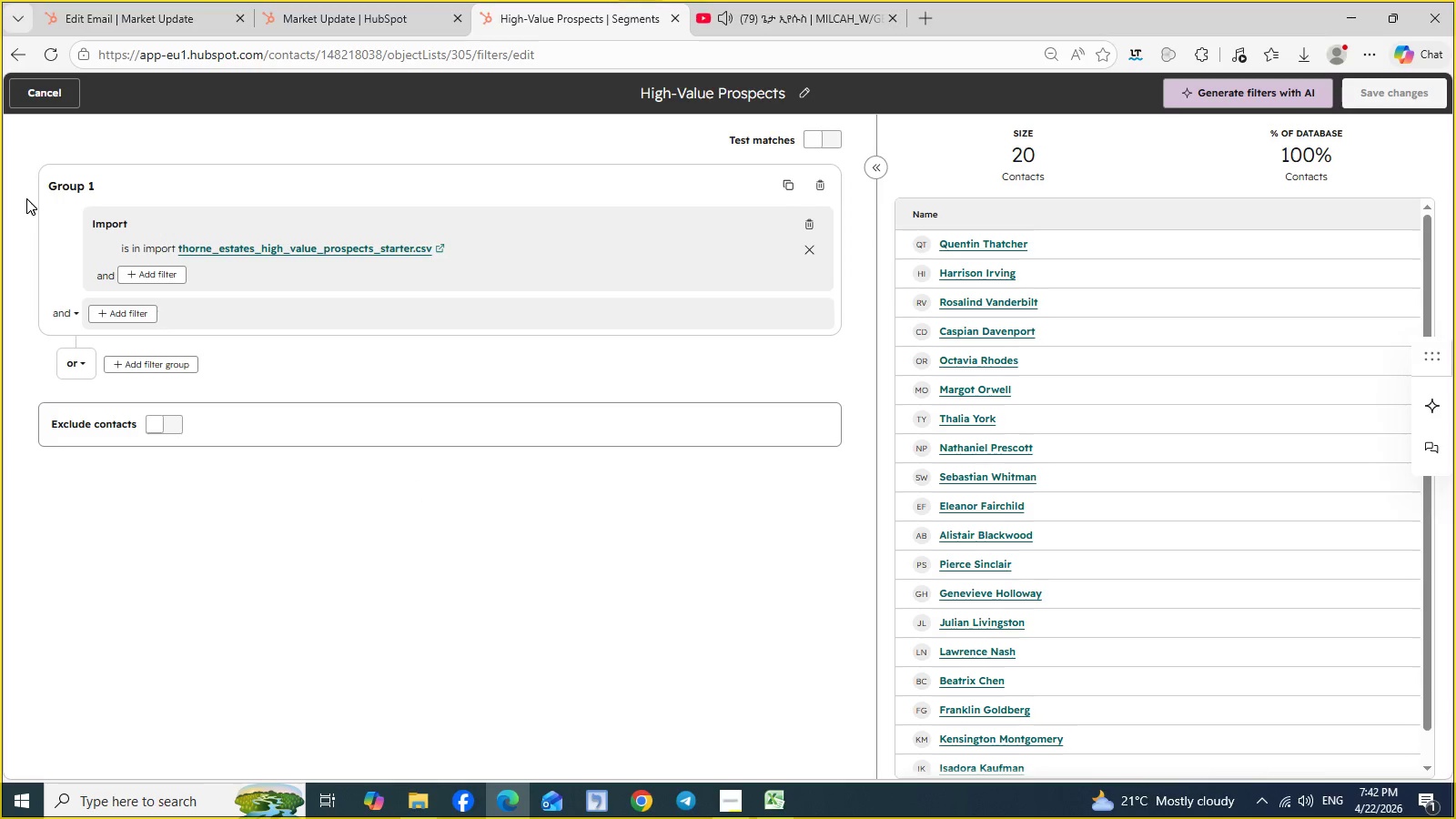 
hold_key(key=MetaLeft, duration=0.83)
 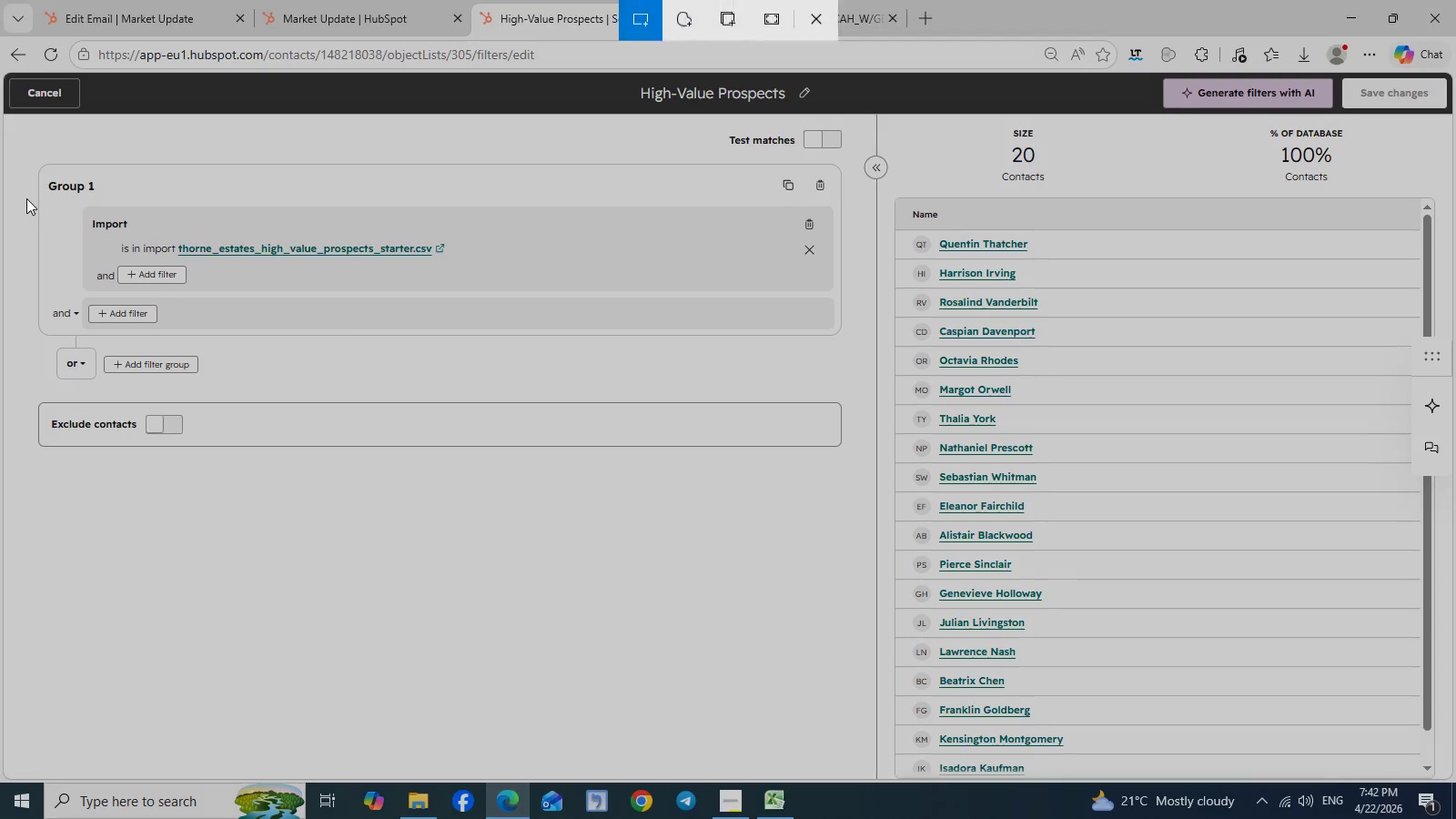 
hold_key(key=S, duration=0.31)
 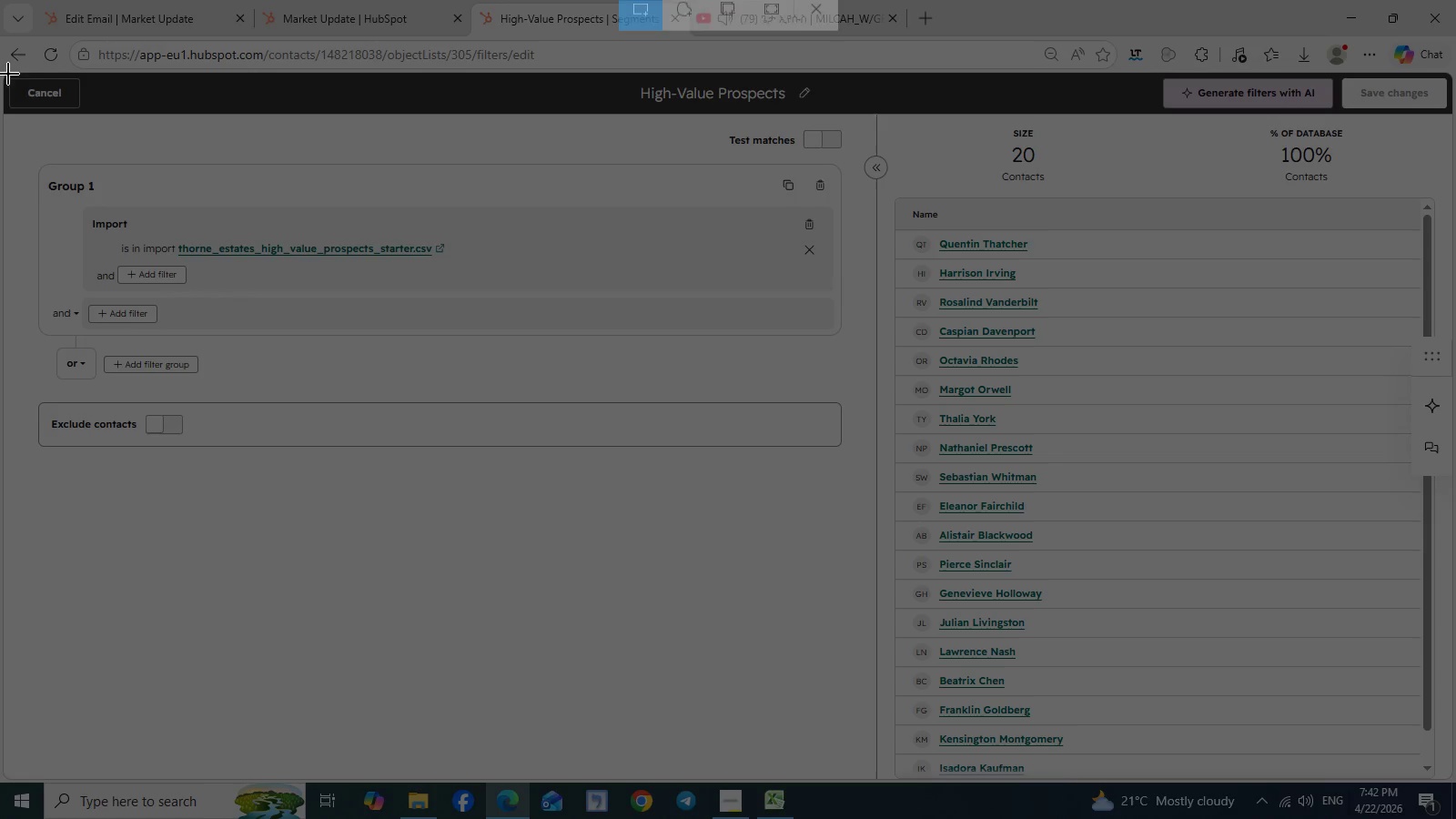 
left_click_drag(start_coordinate=[8, 74], to_coordinate=[1446, 783])
 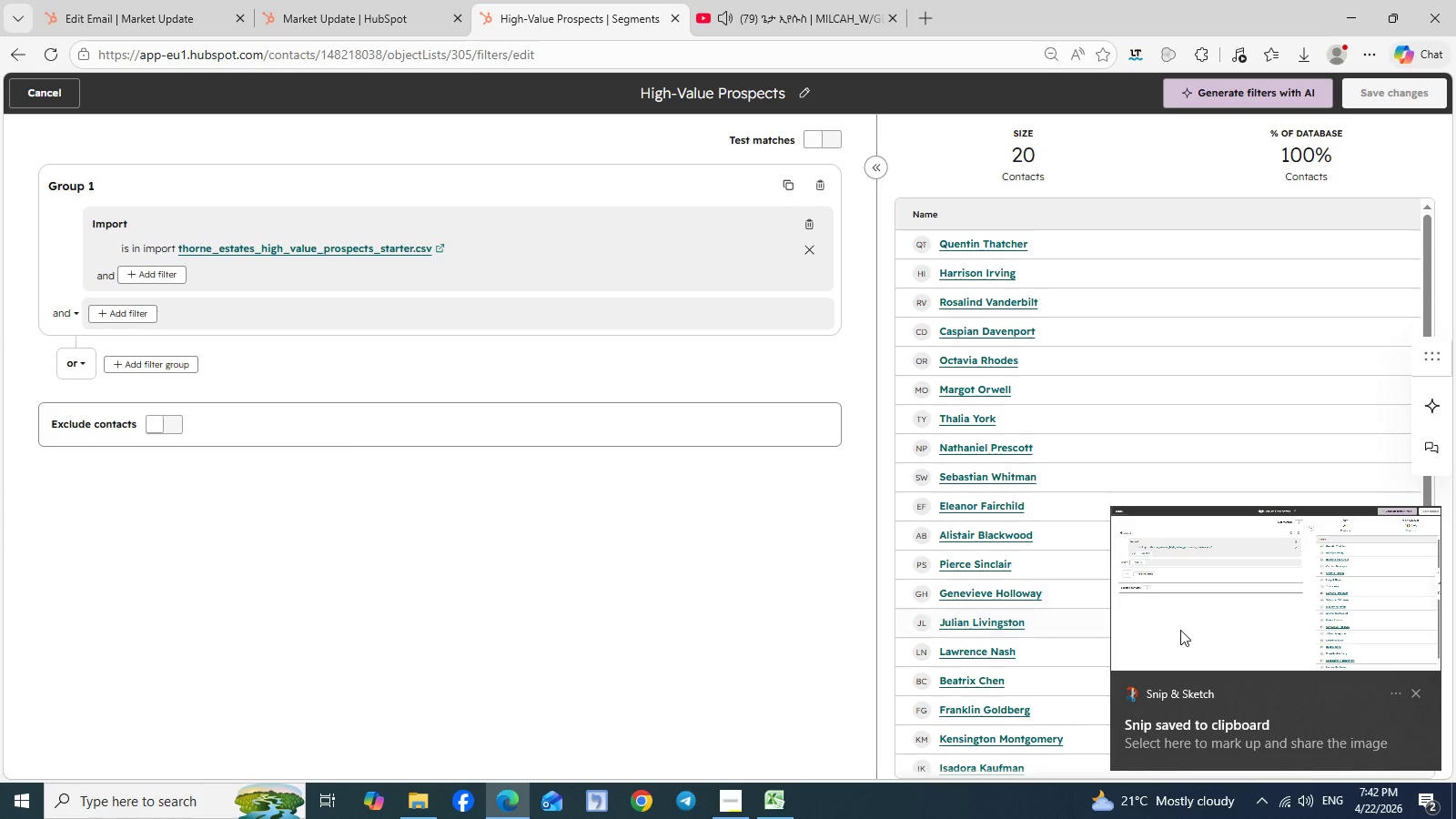 
wait(5.95)
 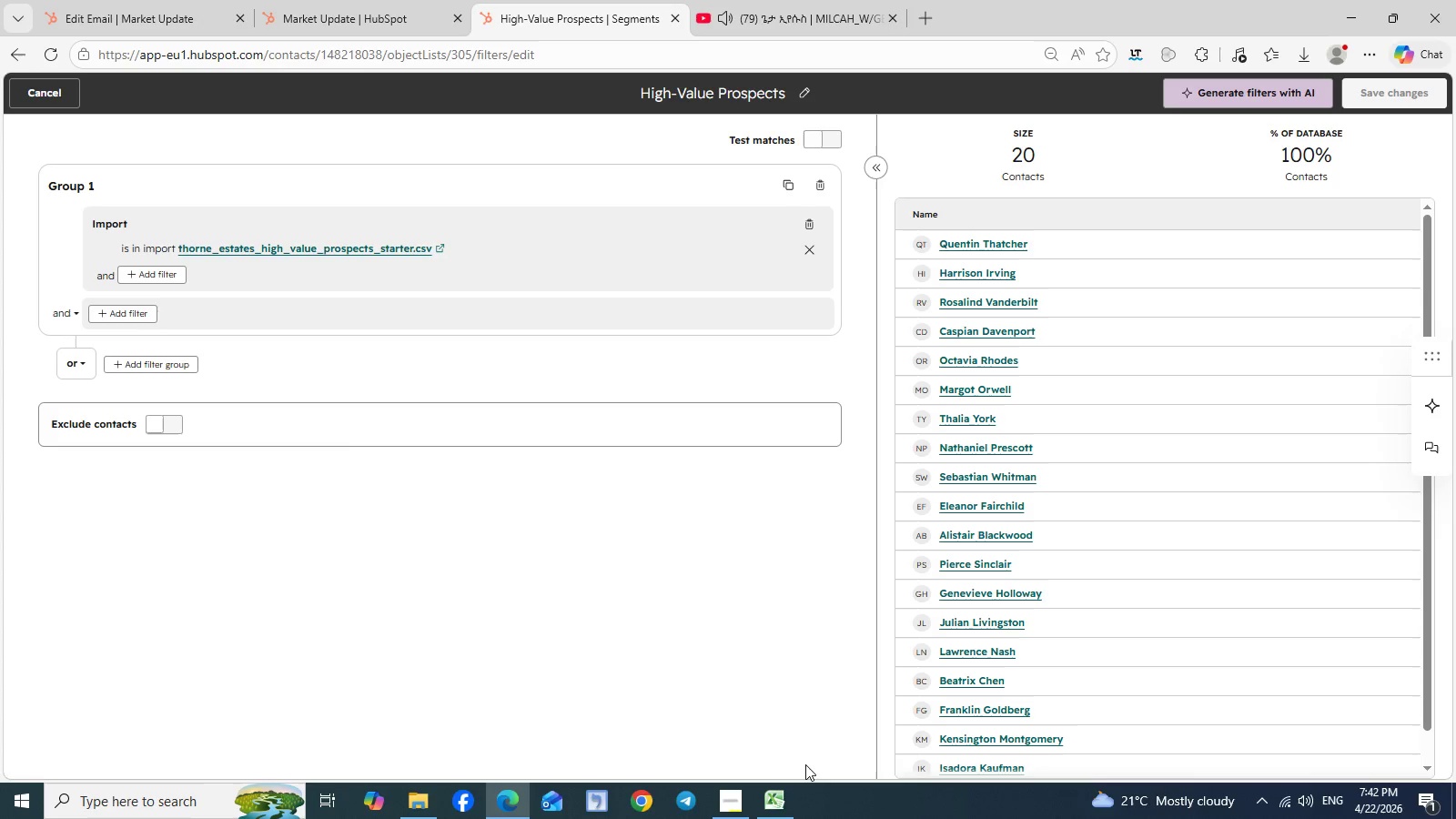 
left_click([1255, 644])
 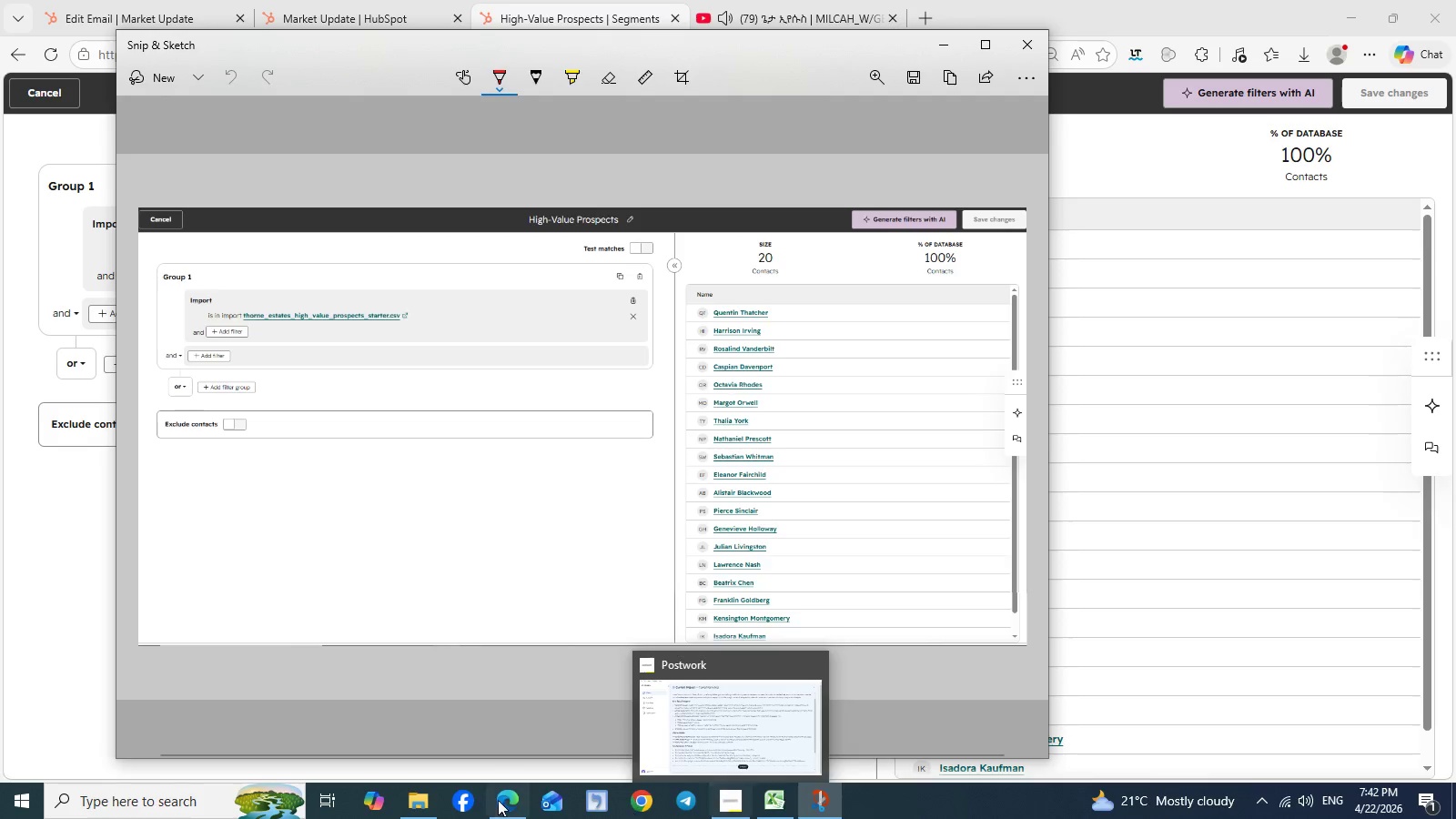 
wait(7.26)
 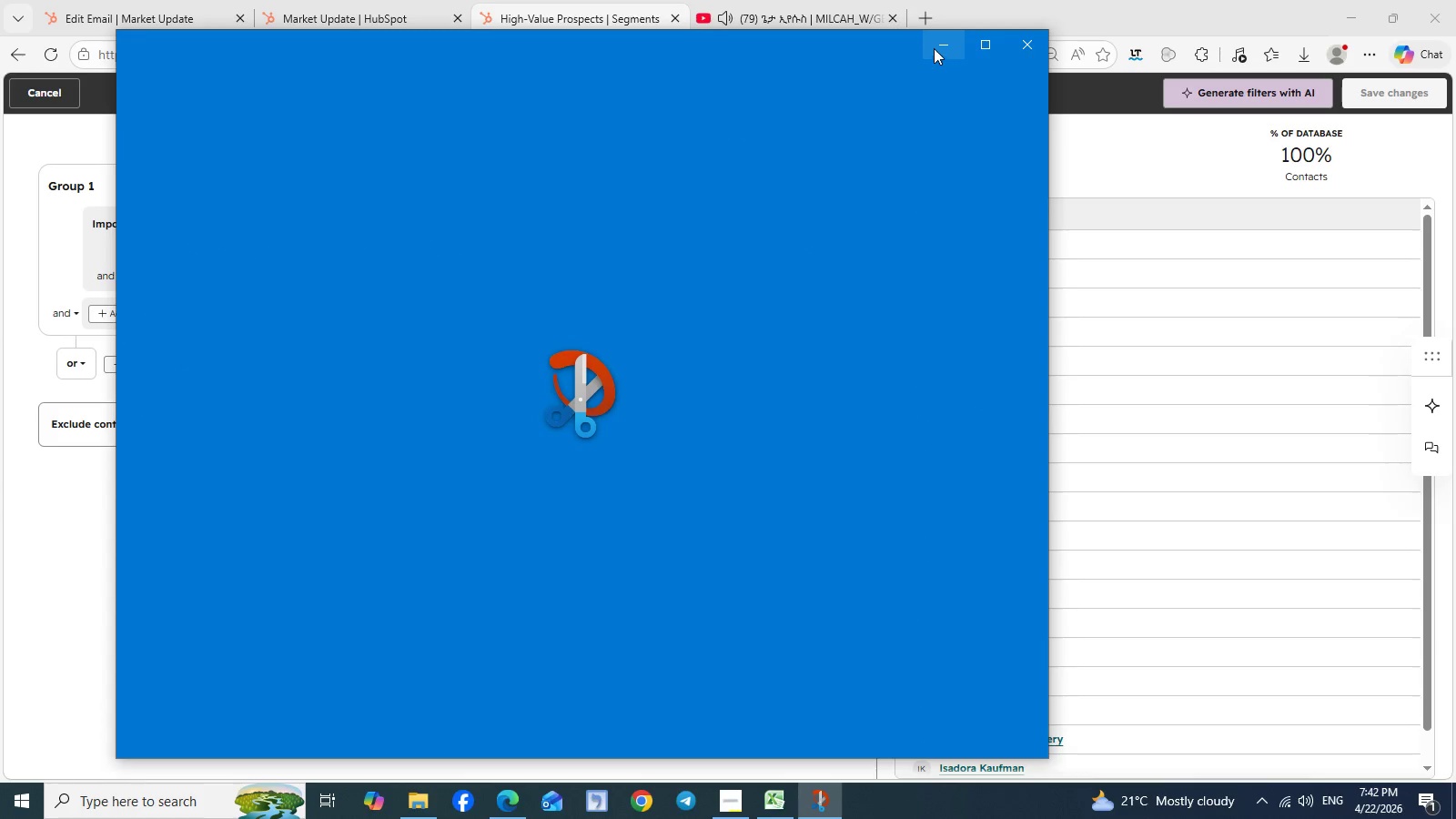 
left_click([419, 813])
 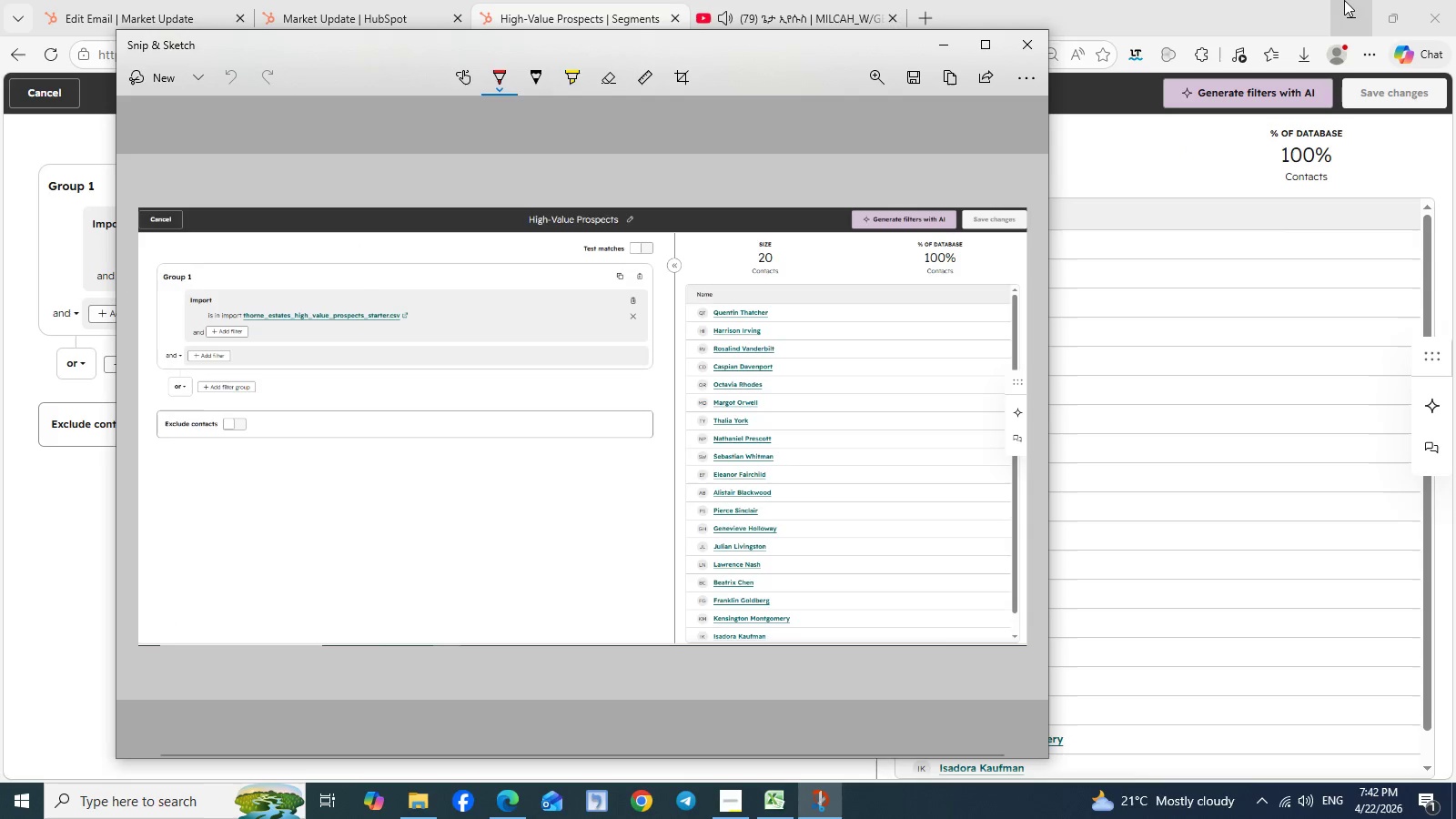 
left_click([1344, 0])
 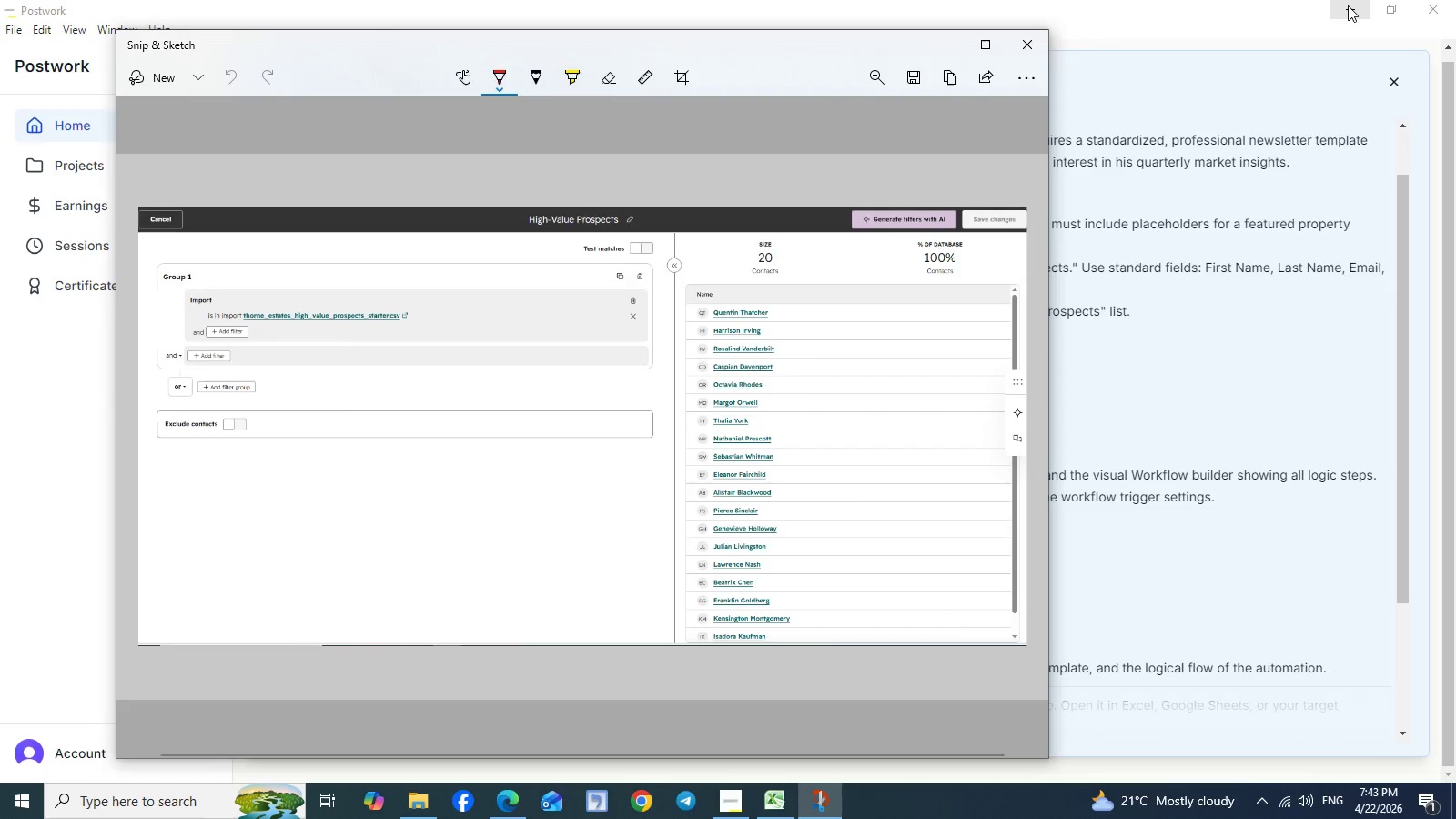 
left_click([1348, 5])
 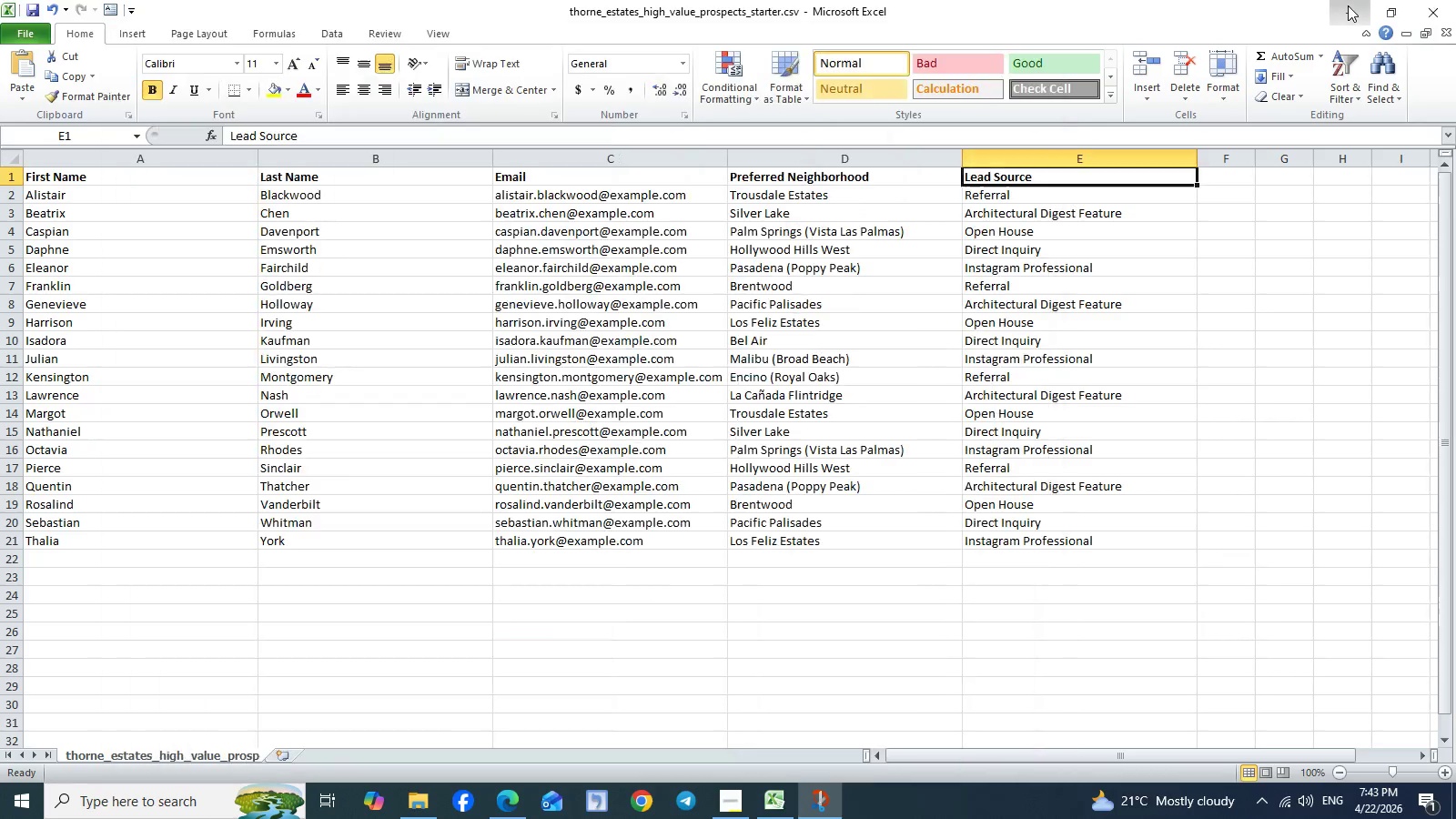 
left_click([1348, 5])
 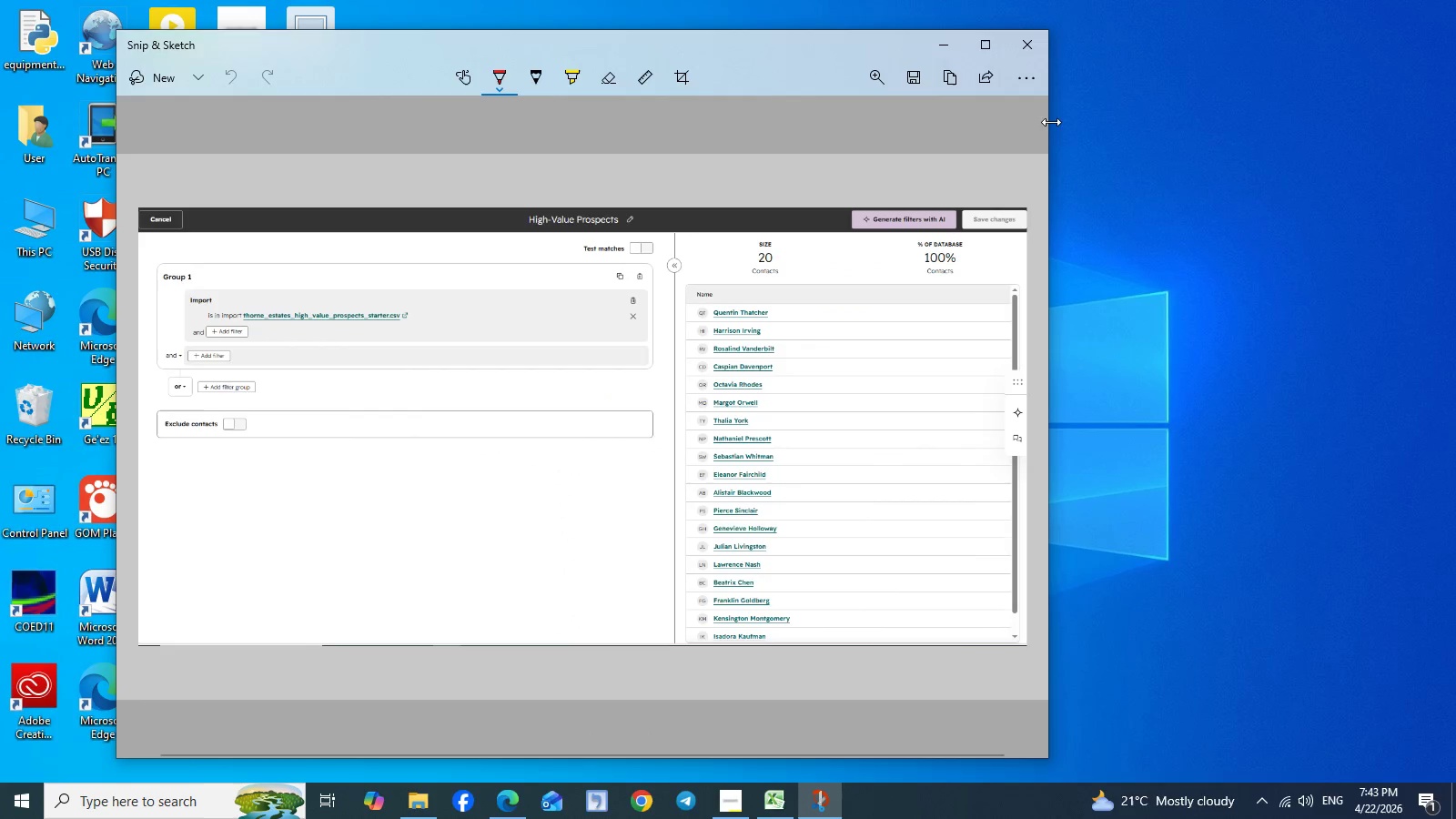 
left_click([1348, 5])
 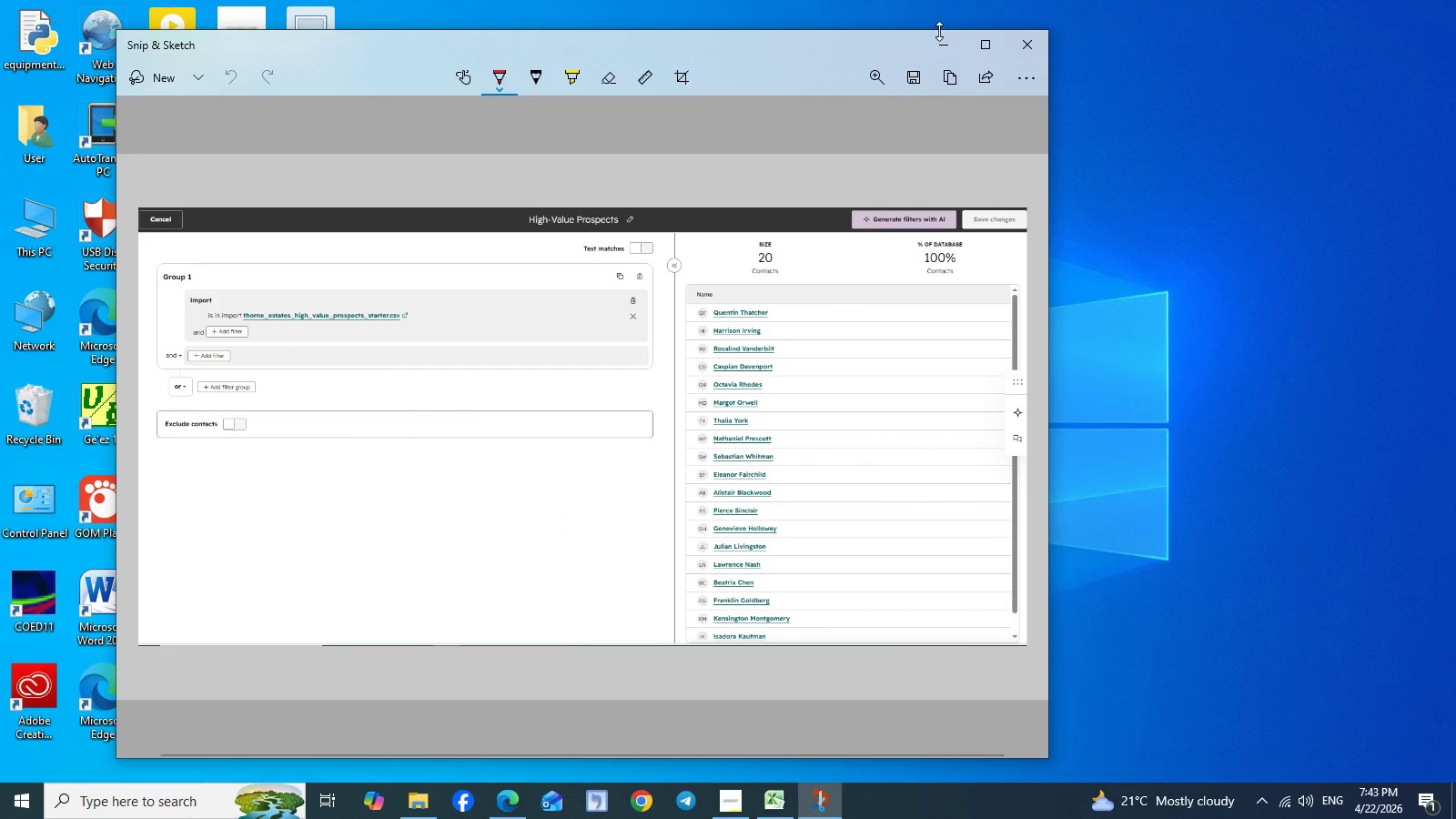 
left_click([935, 29])
 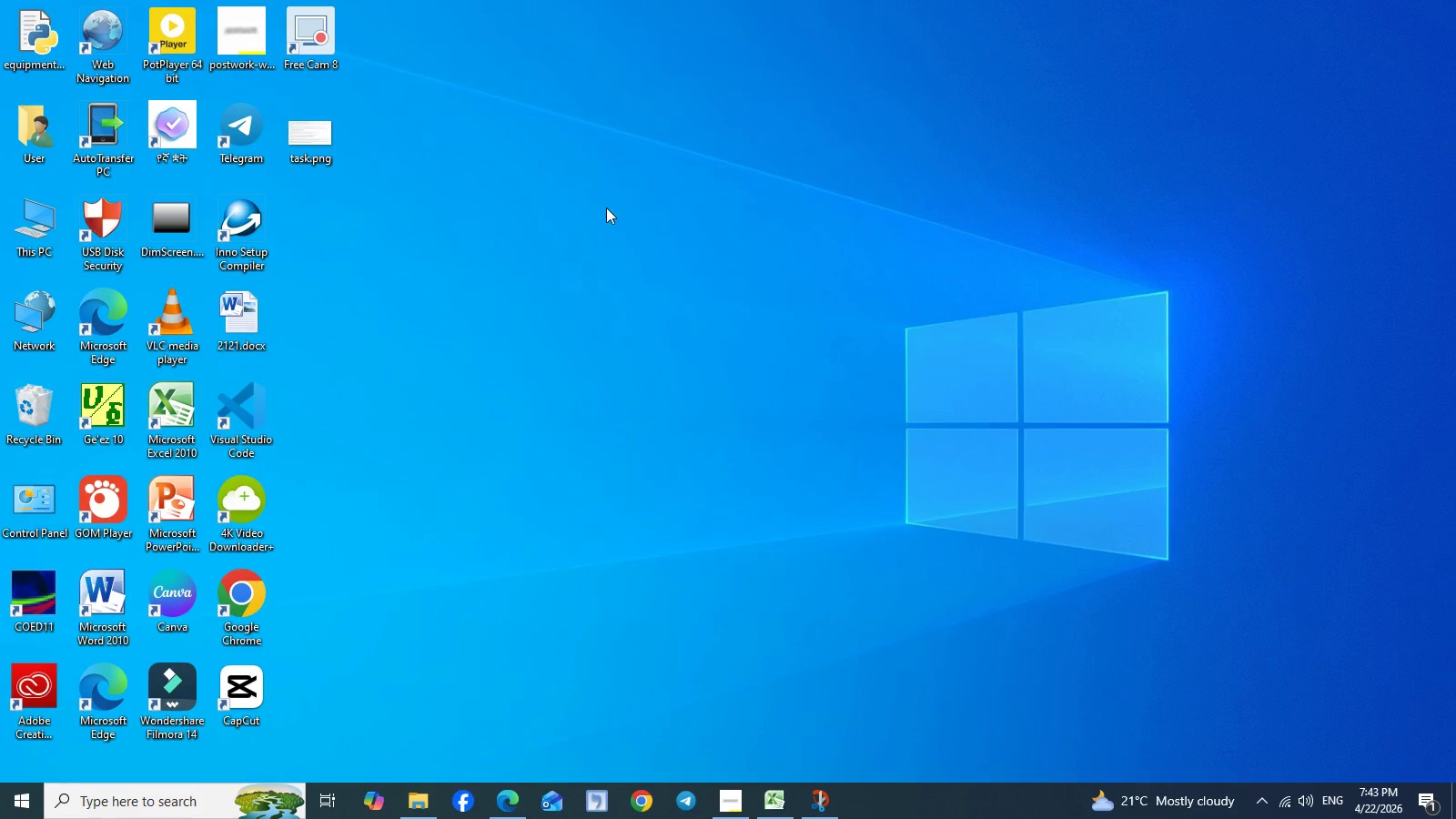 
left_click([945, 42])
 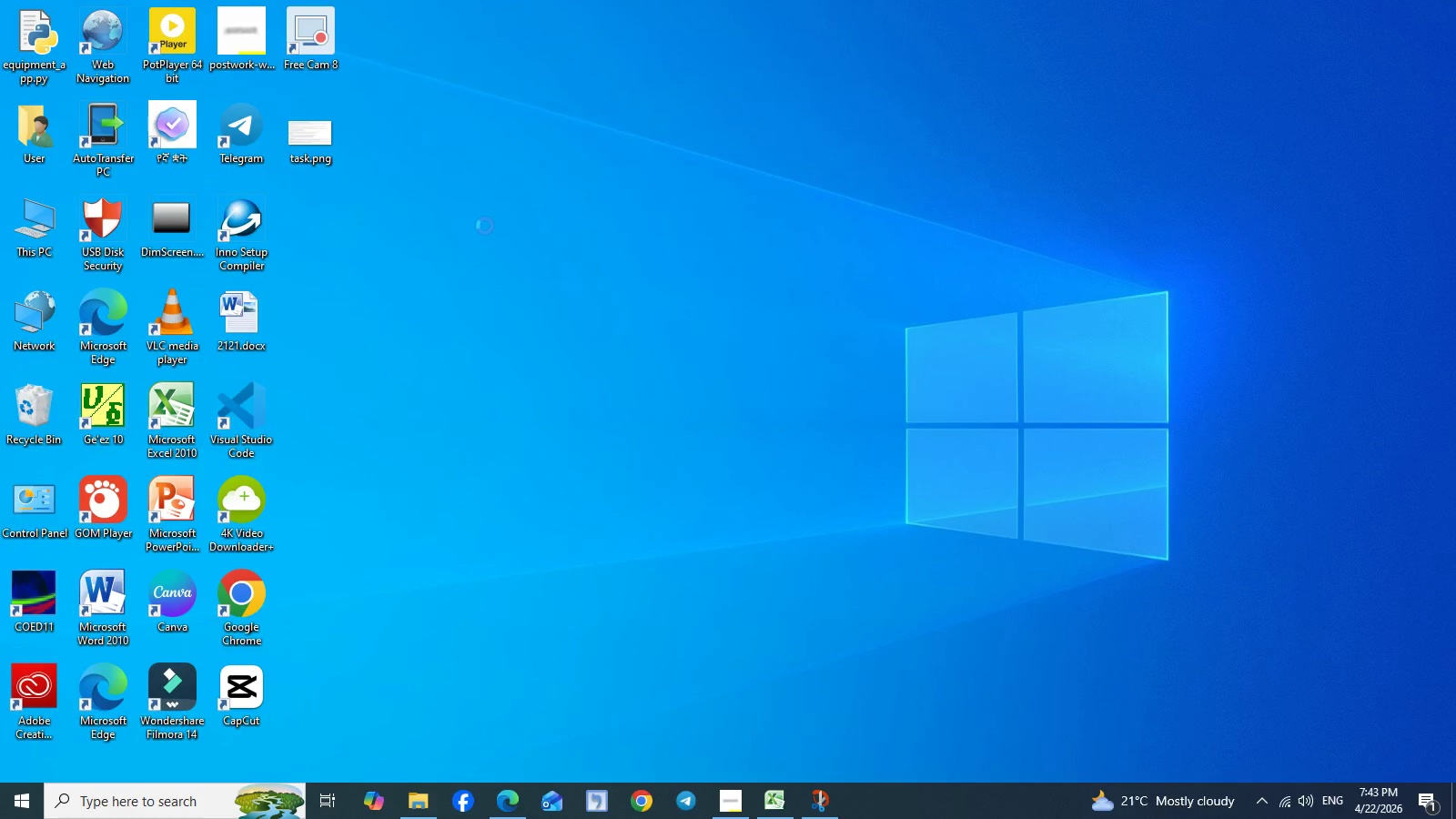 
right_click([467, 209])
 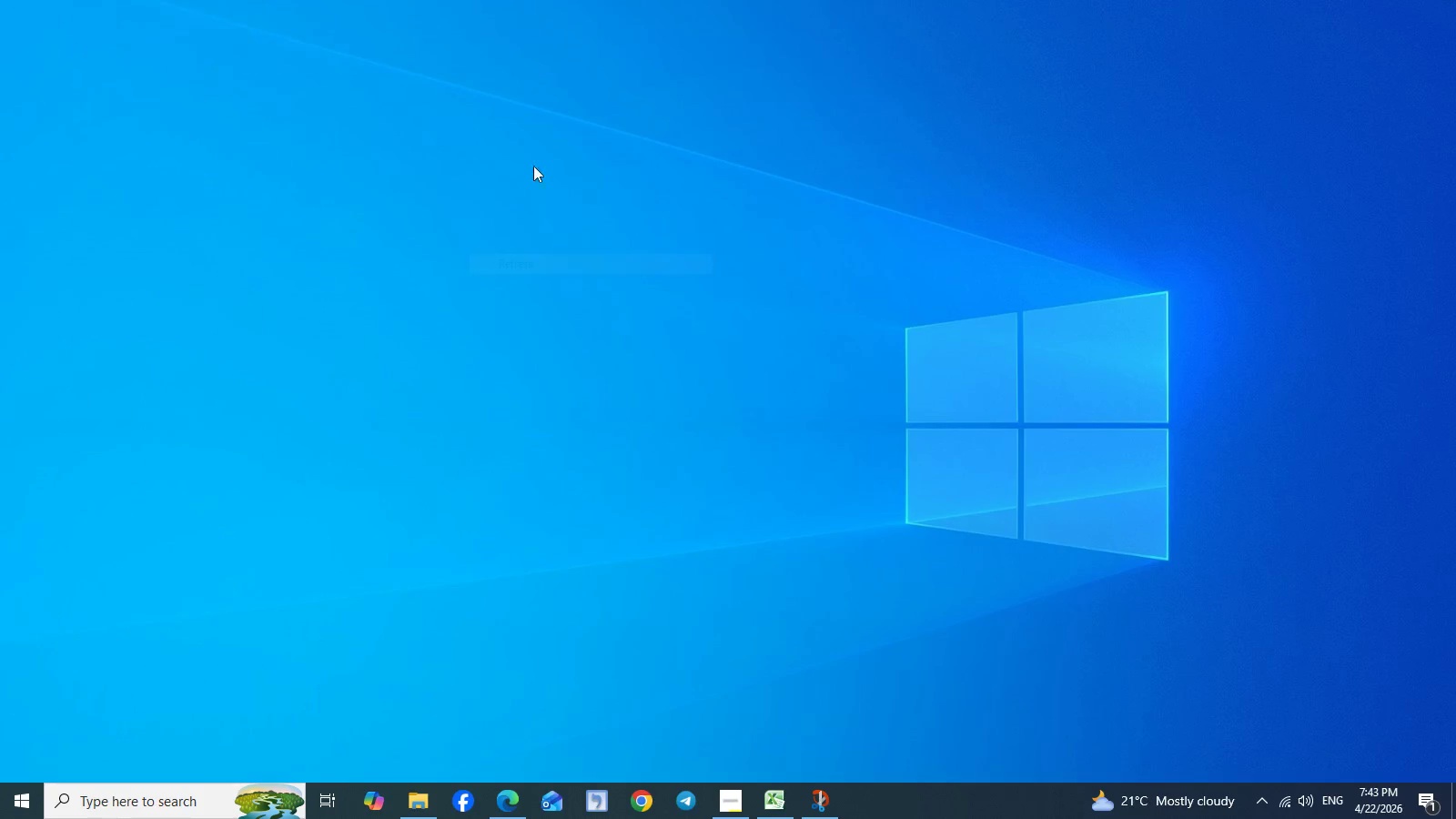 
left_click([521, 268])
 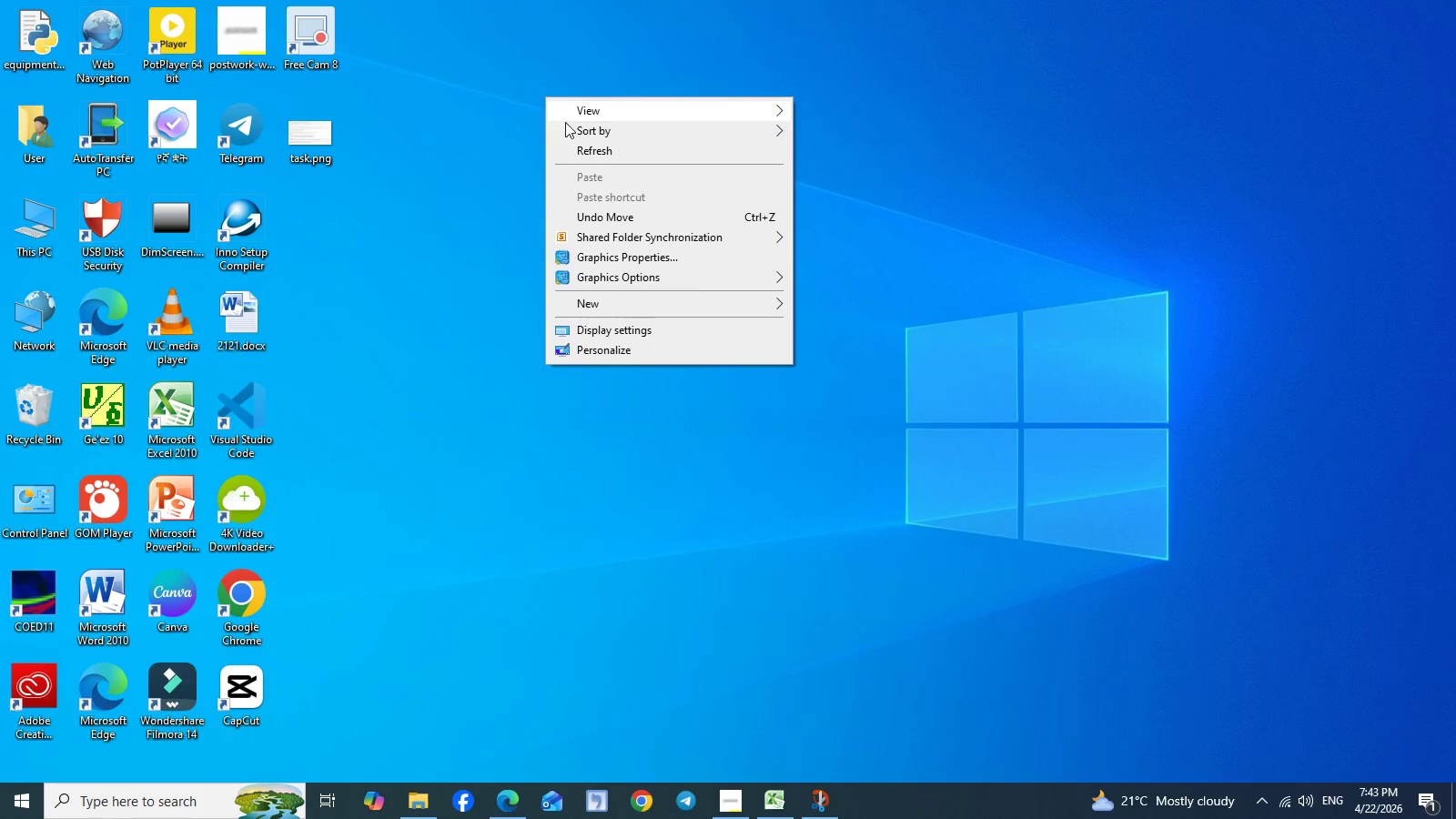 
right_click([545, 96])
 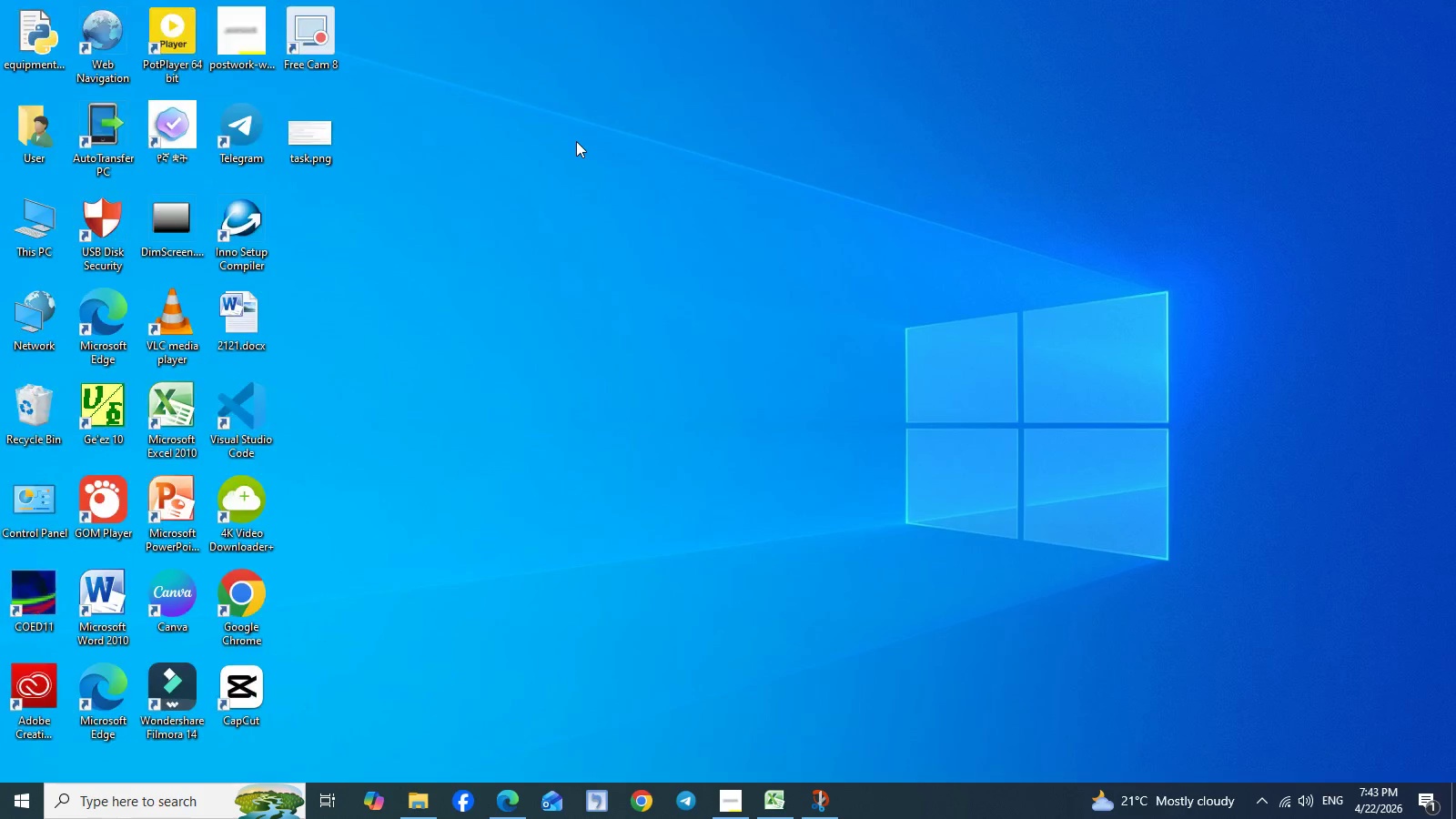 
left_click([576, 141])
 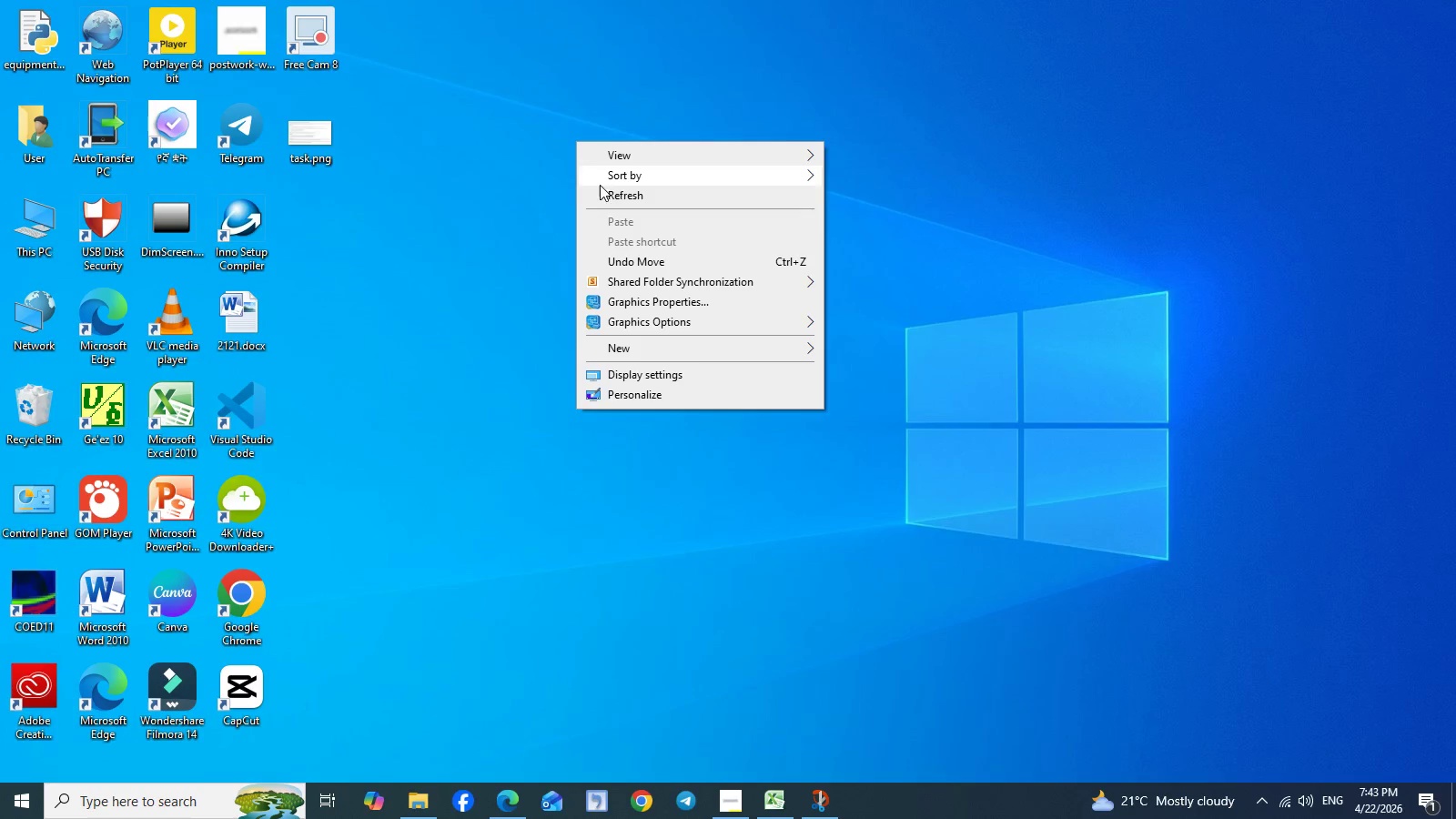 
right_click([576, 141])
 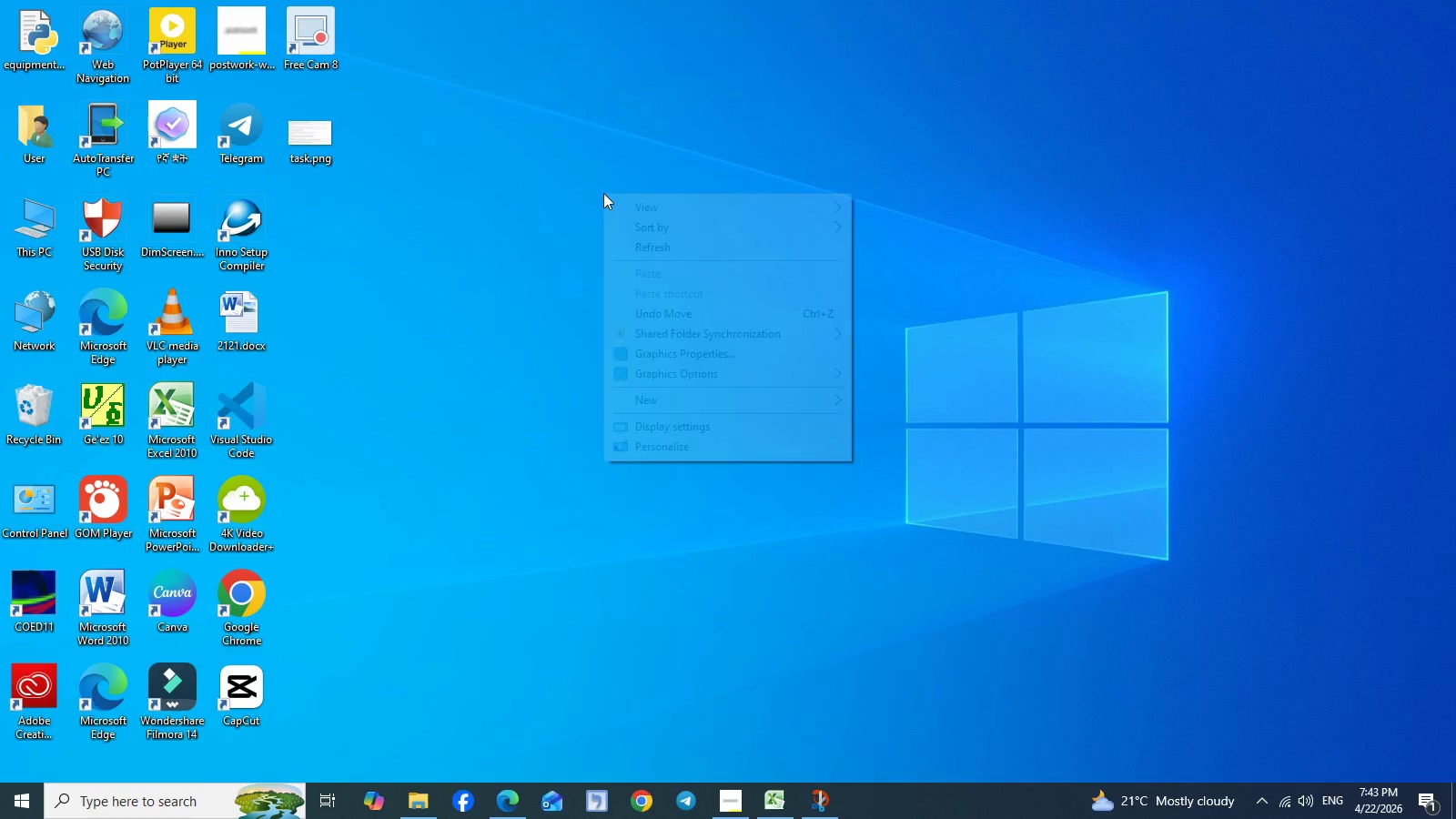 
left_click([603, 193])
 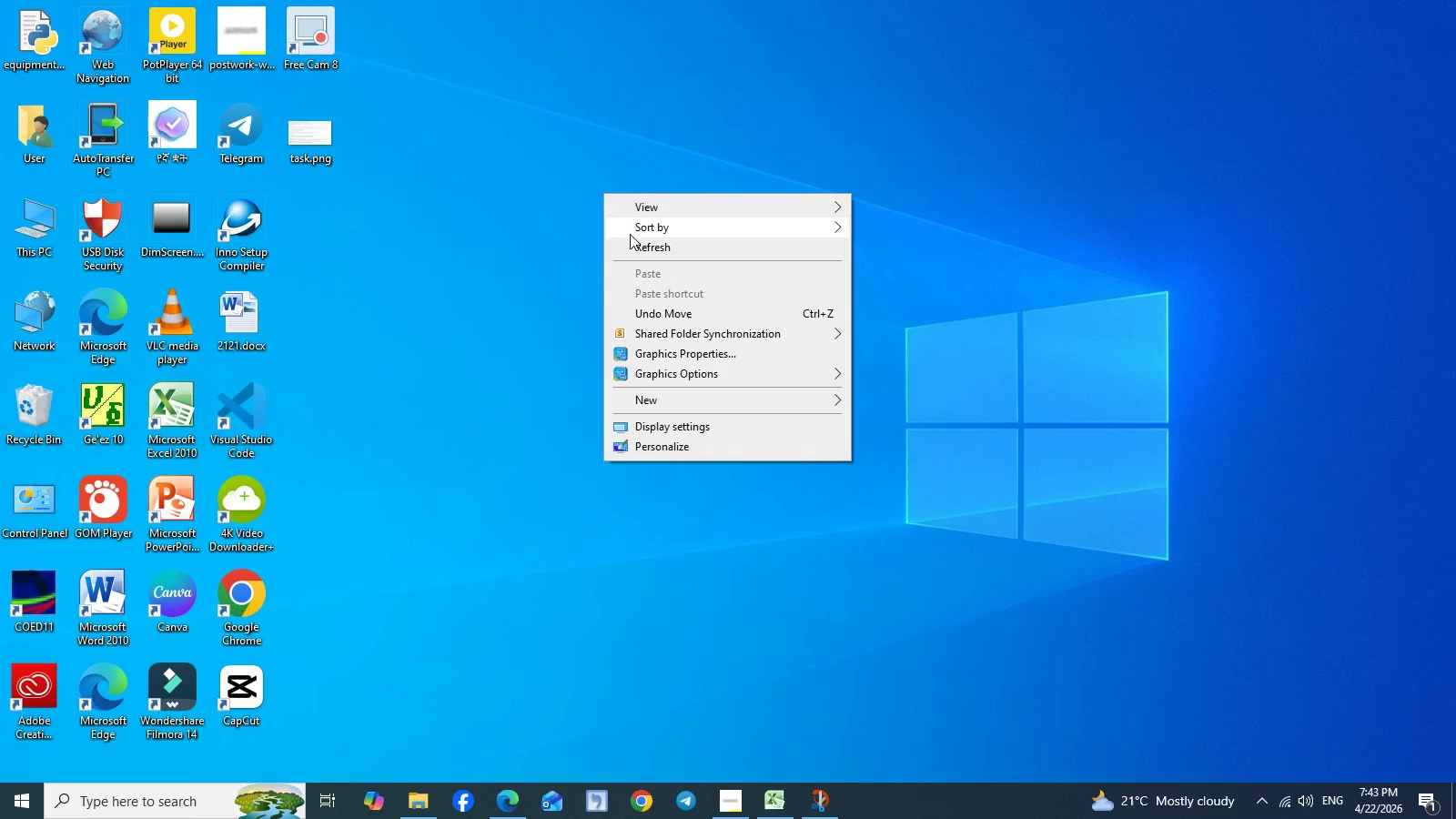 
right_click([603, 193])
 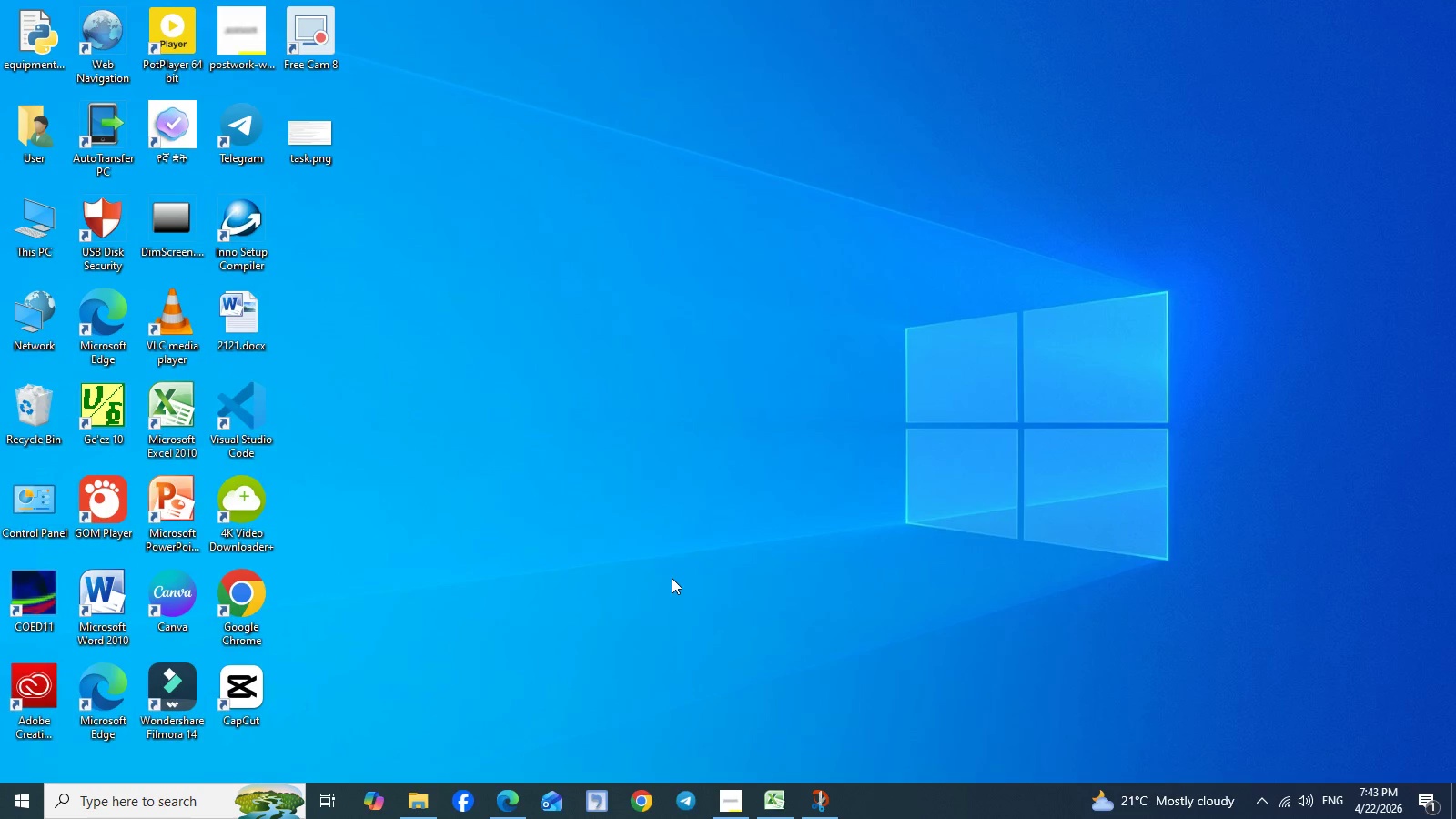 
left_click([638, 250])
 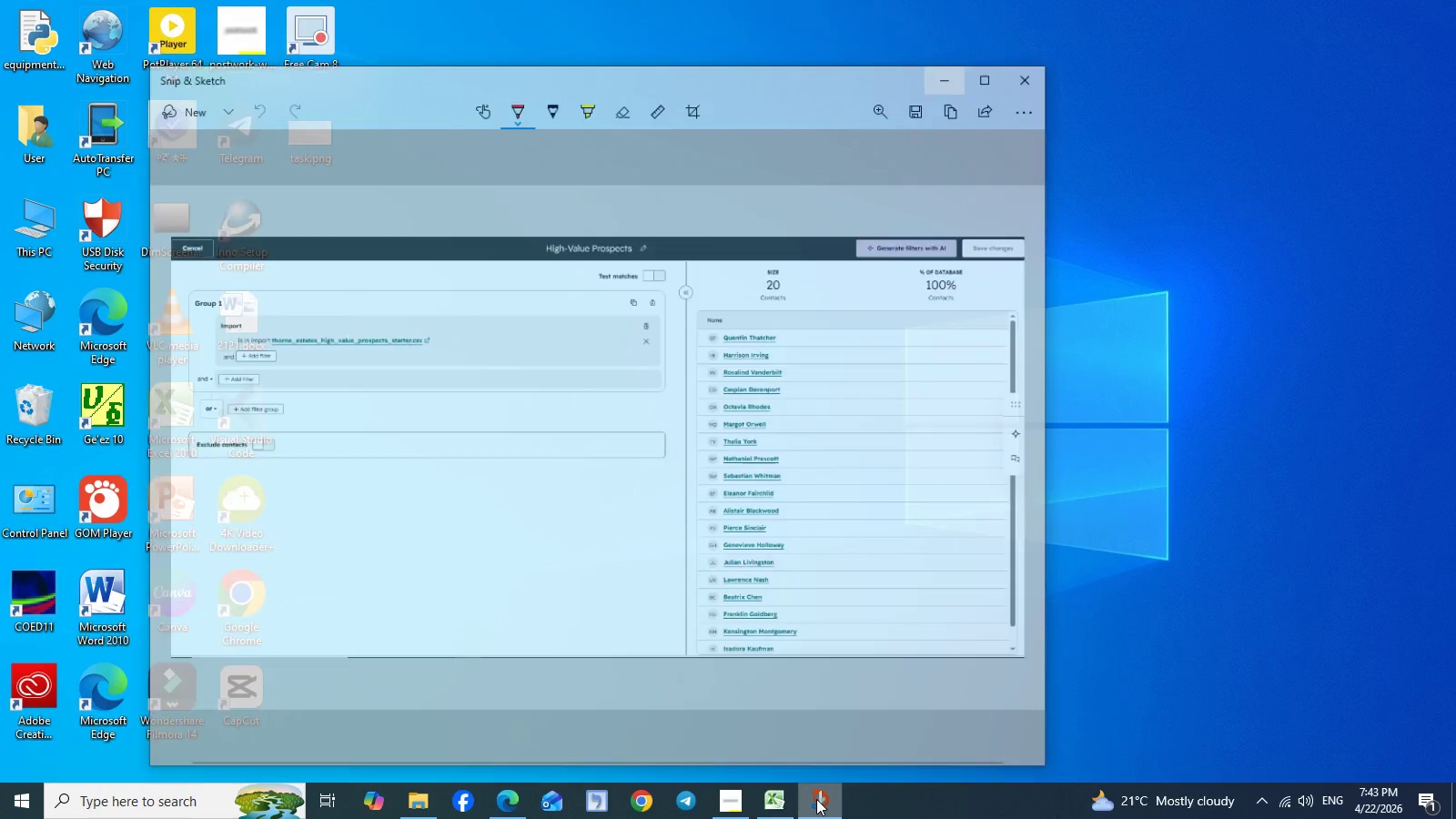 
left_click([816, 799])
 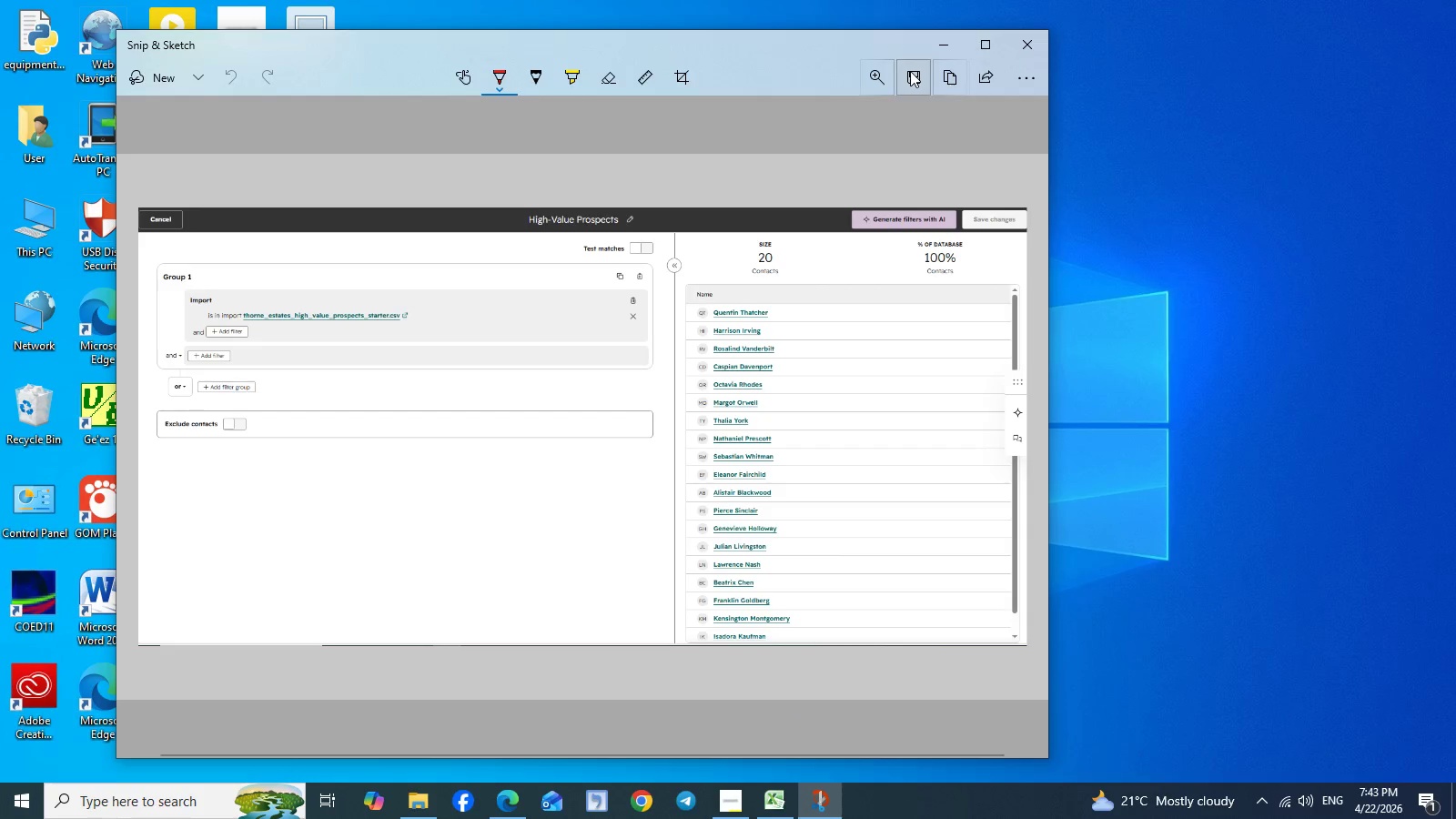 
left_click([910, 71])
 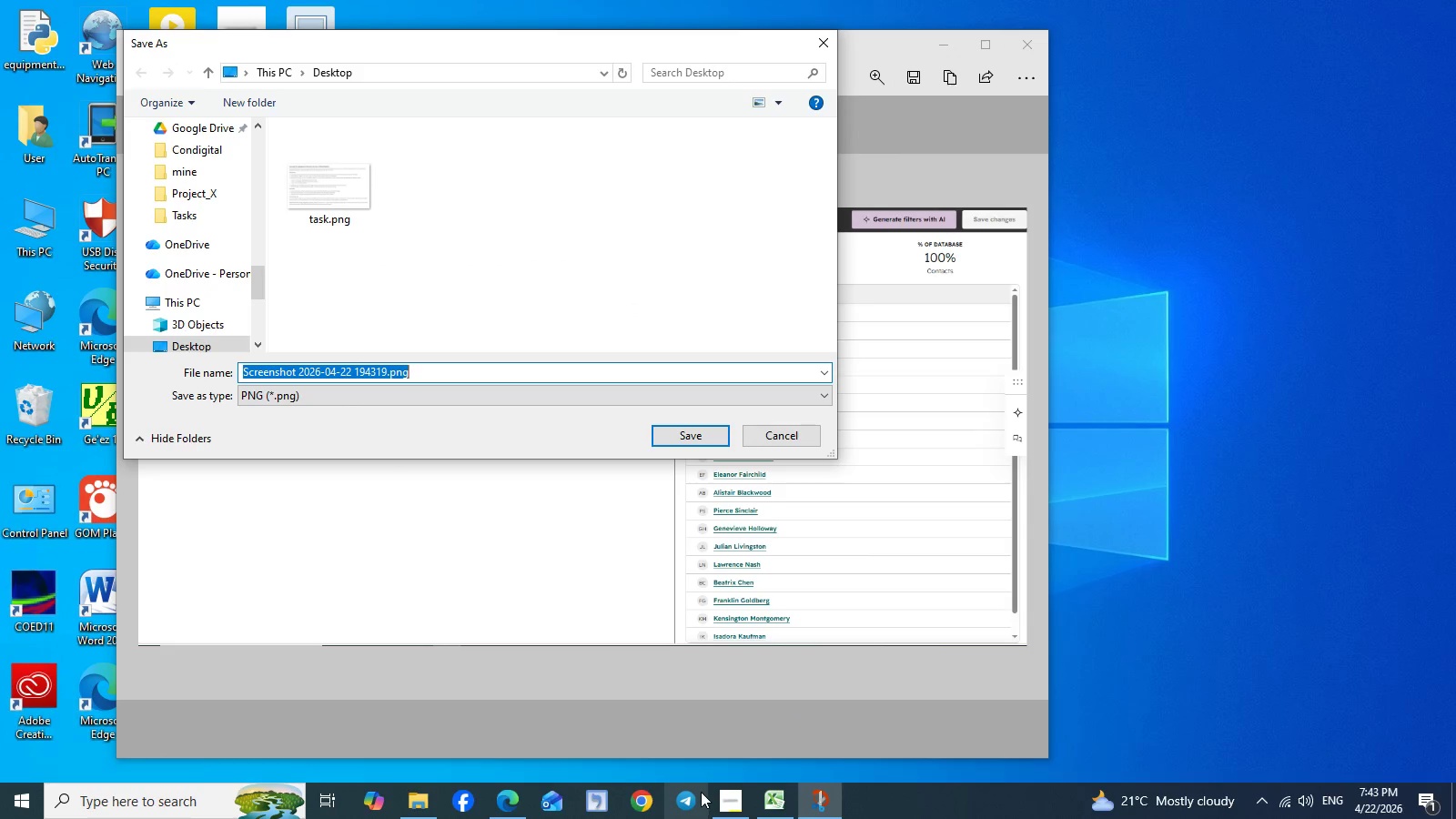 
wait(6.0)
 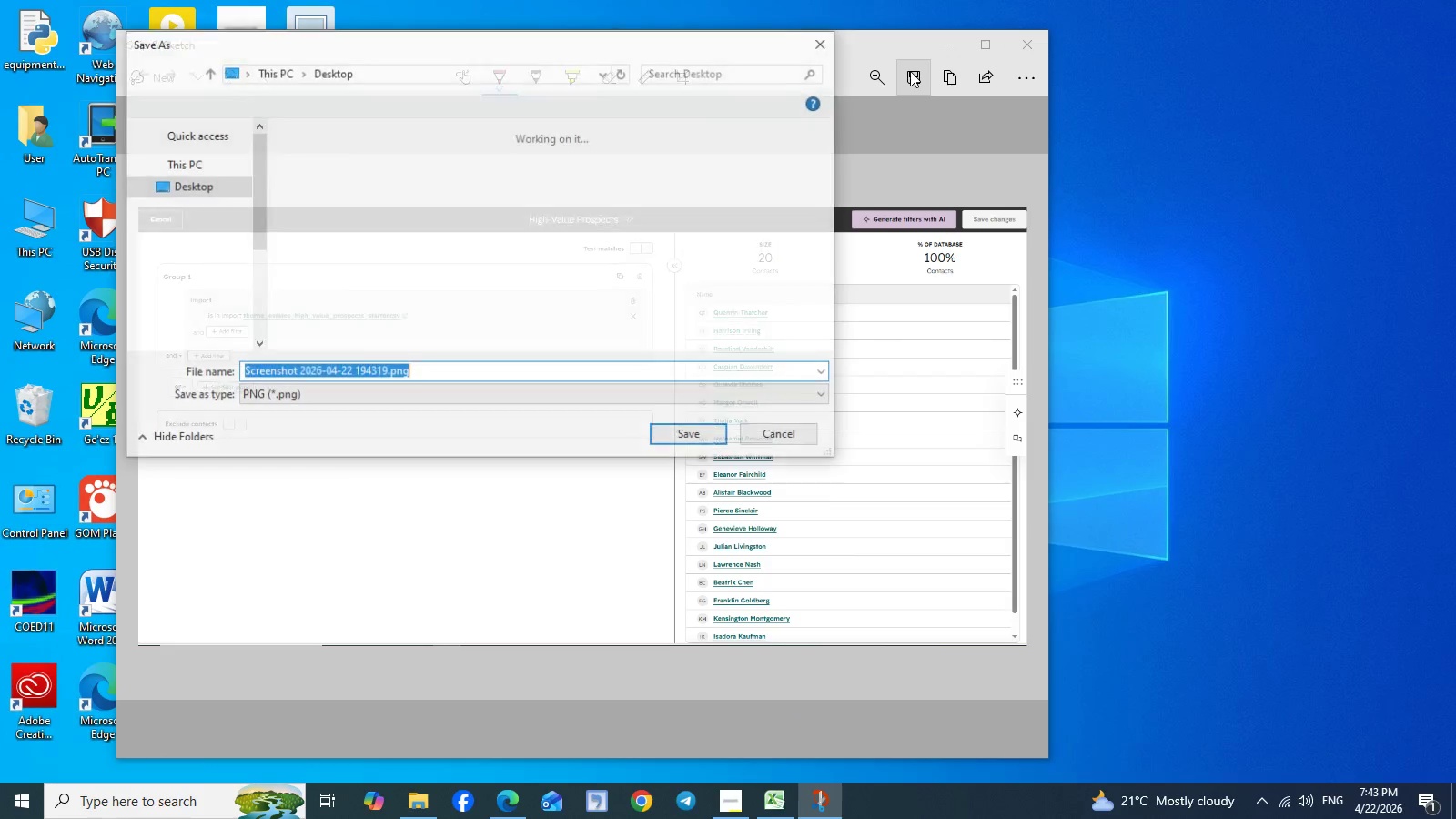 
left_click([723, 802])